 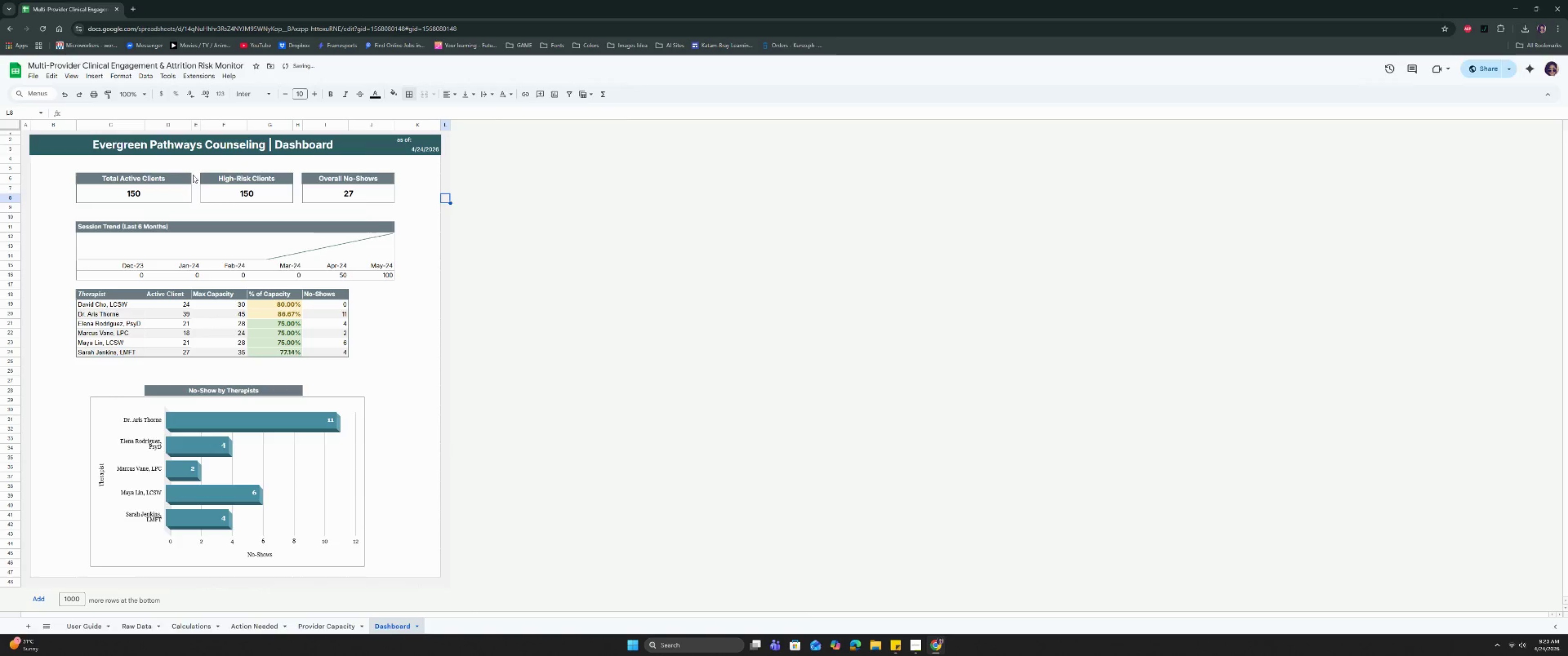 
left_click_drag(start_coordinate=[43, 160], to_coordinate=[427, 156])
 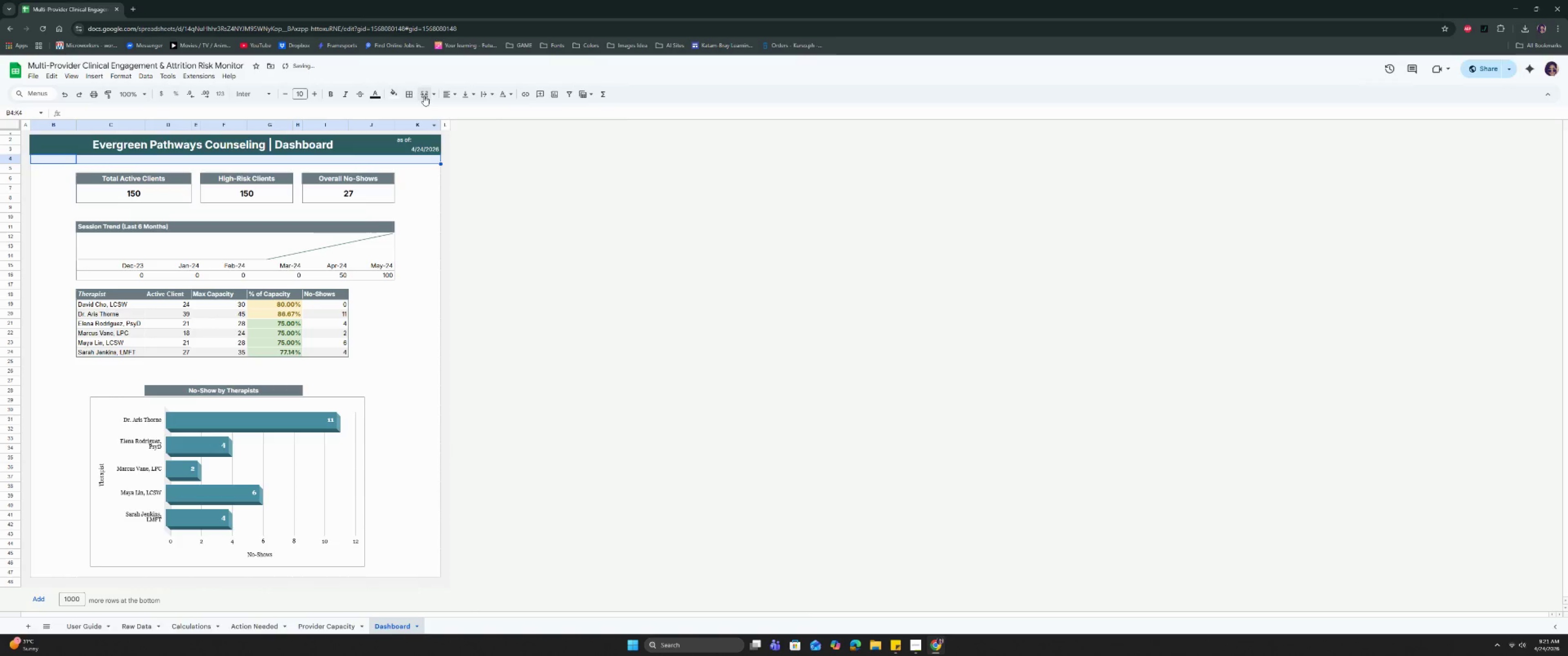 
left_click([424, 96])
 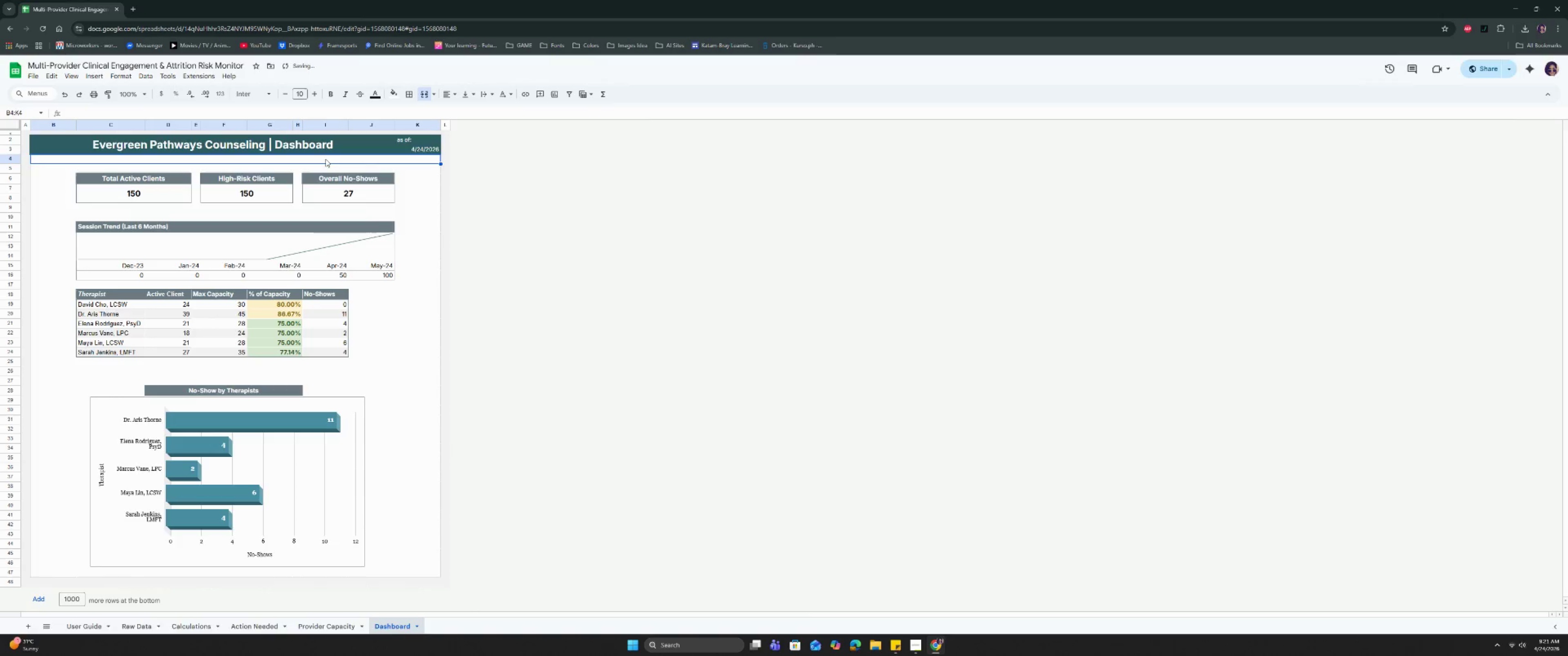 
double_click([325, 159])
 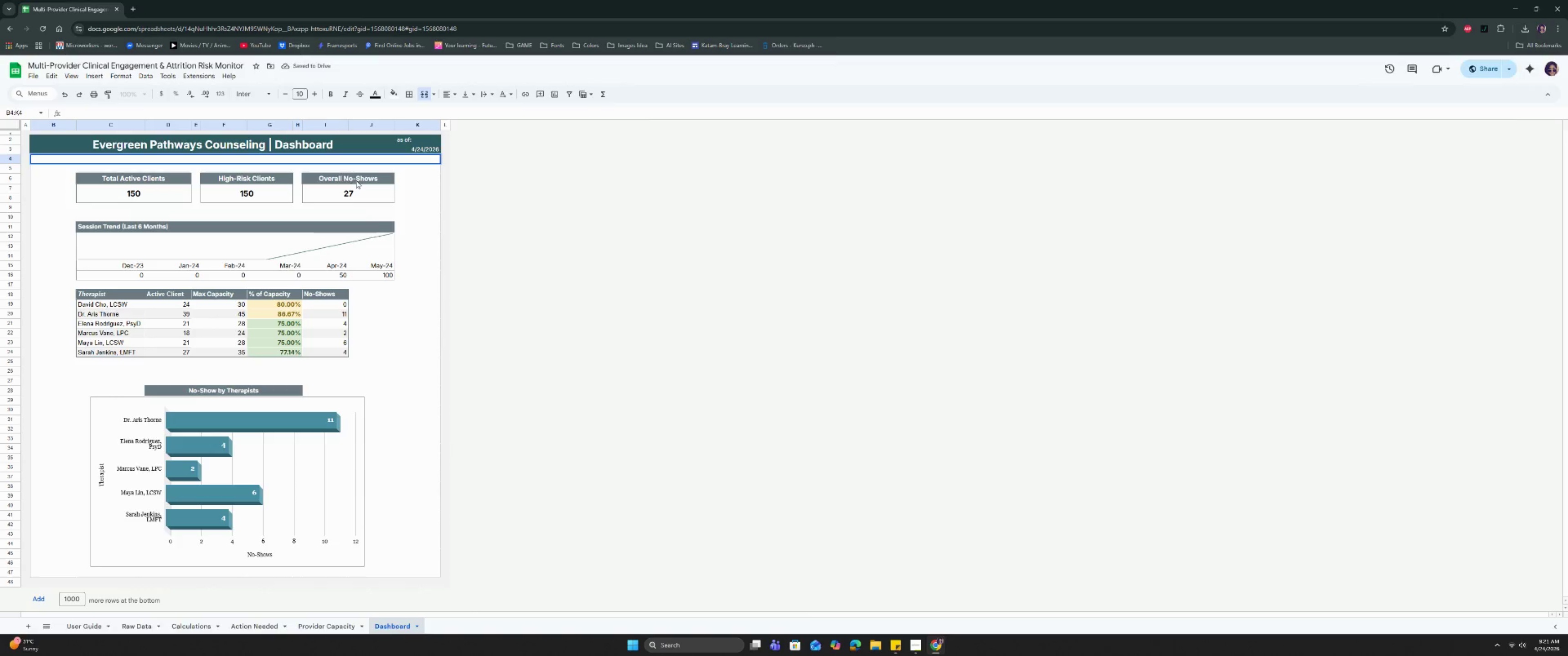 
double_click([404, 167])
 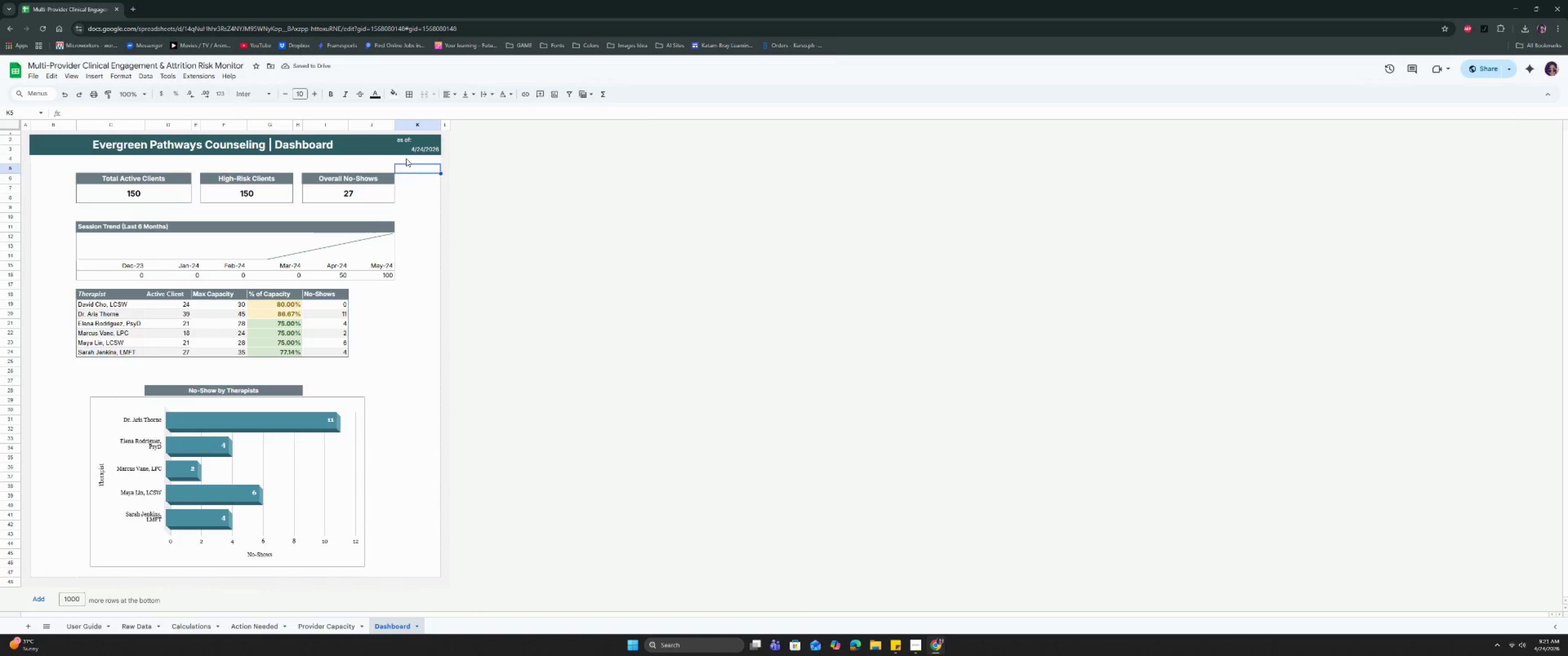 
triple_click([406, 157])
 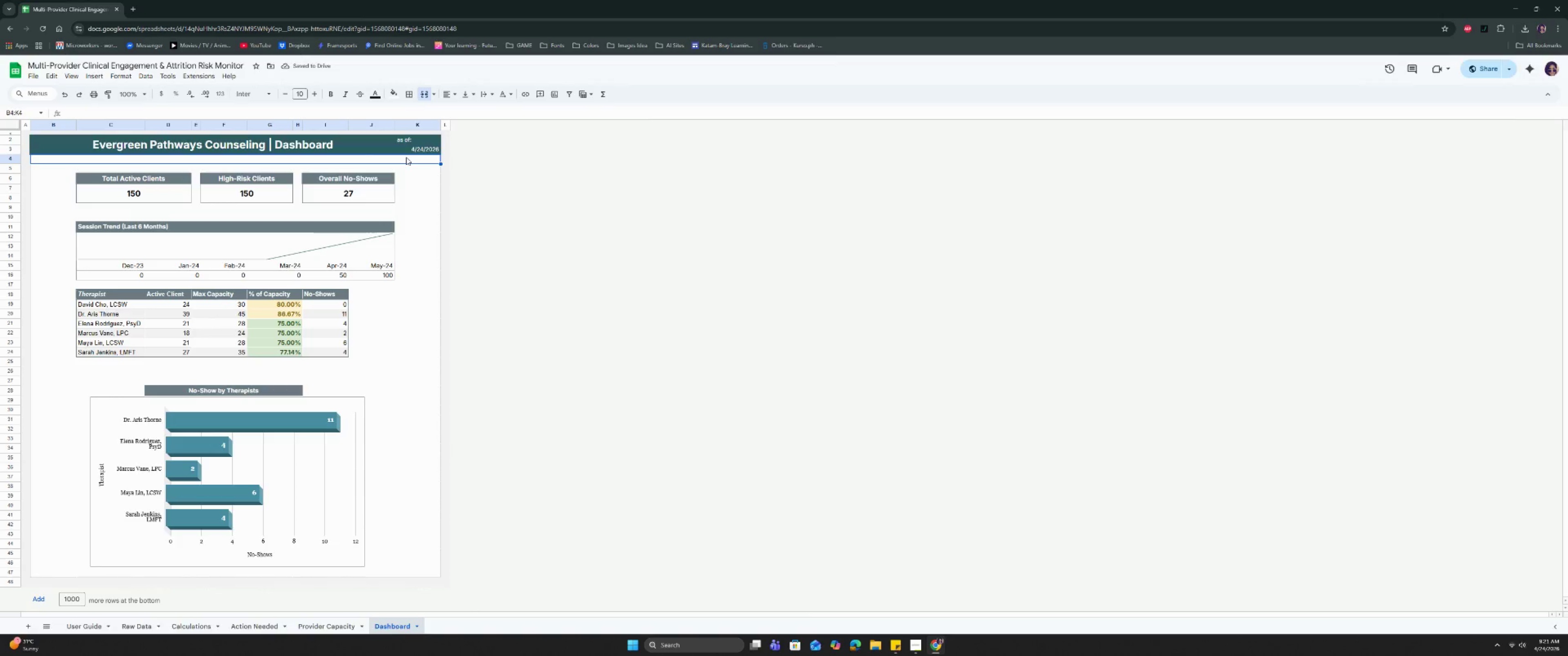 
key(Control+I)
 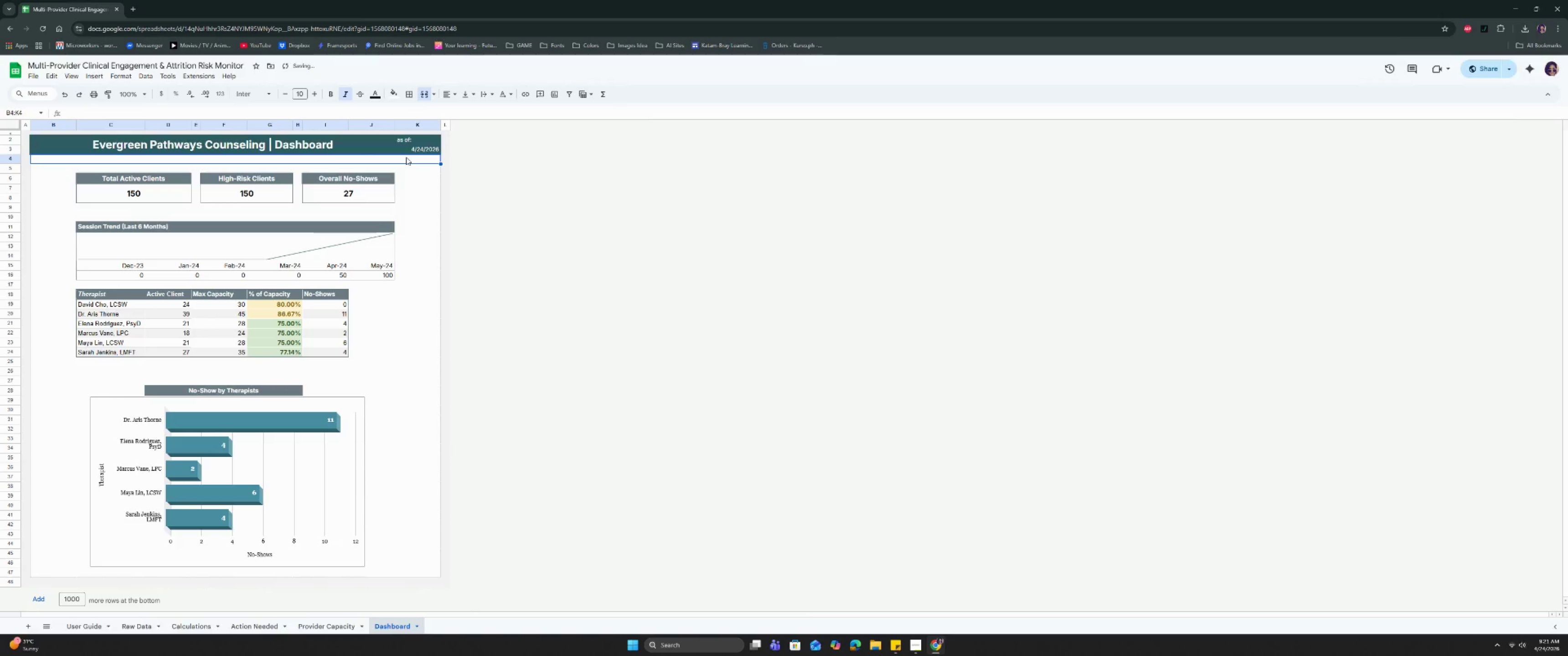 
double_click([406, 157])
 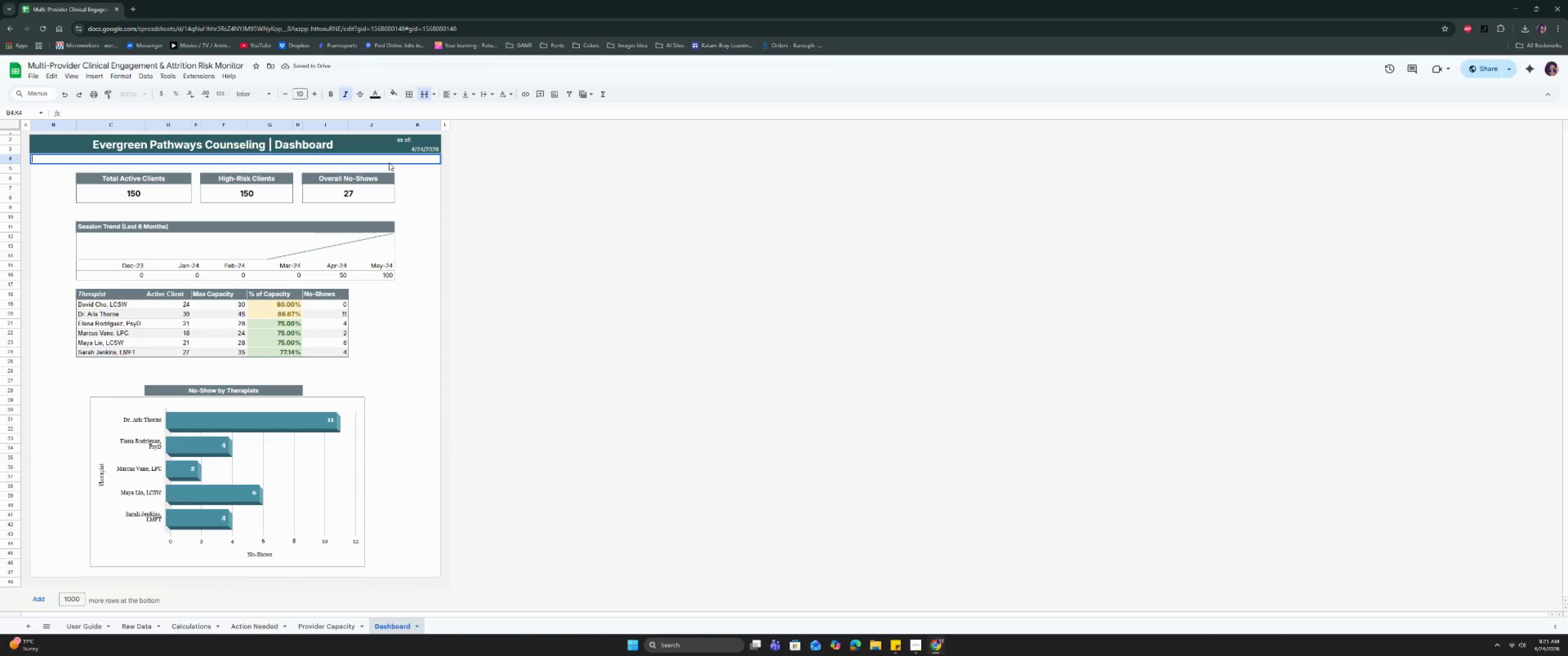 
type(Real-Time Overview of Caseload)
key(Backspace)
type(ds, Capacity & No-Show Impact)
 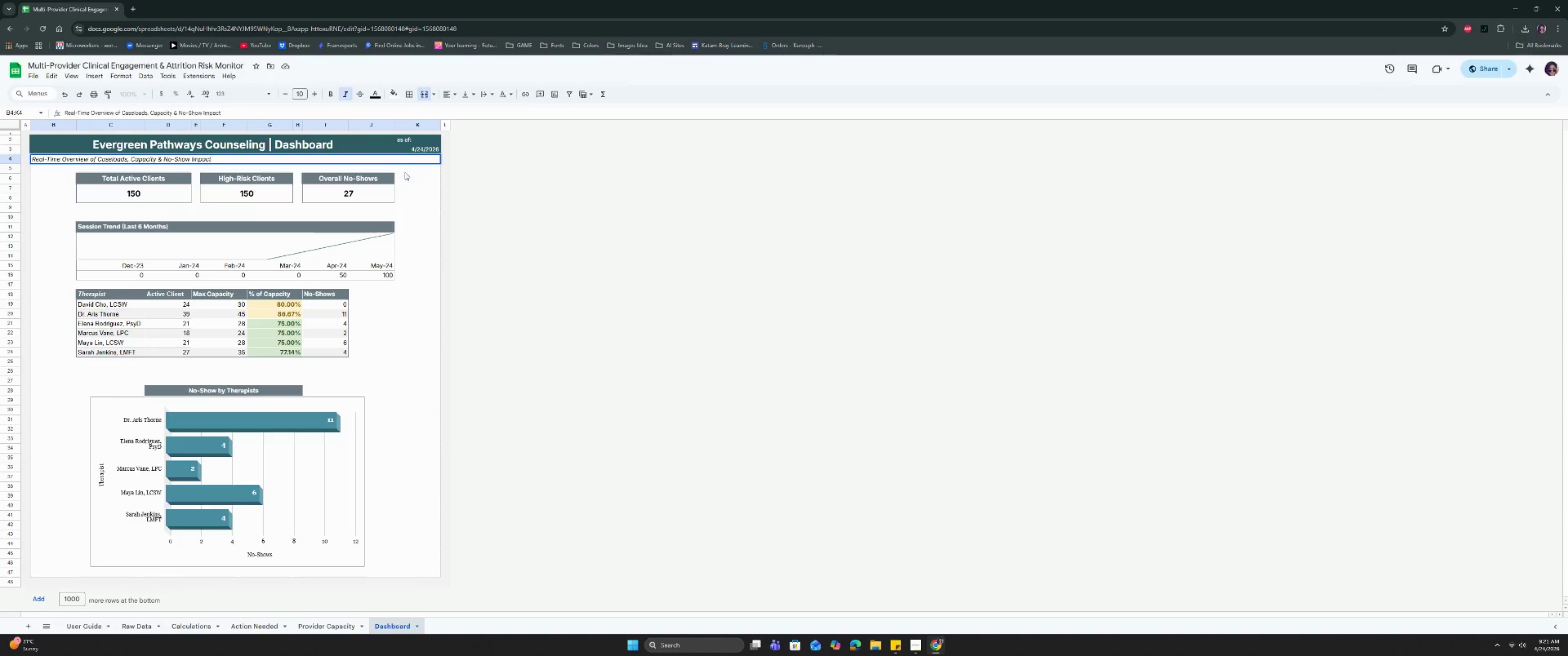 
left_click([396, 194])
 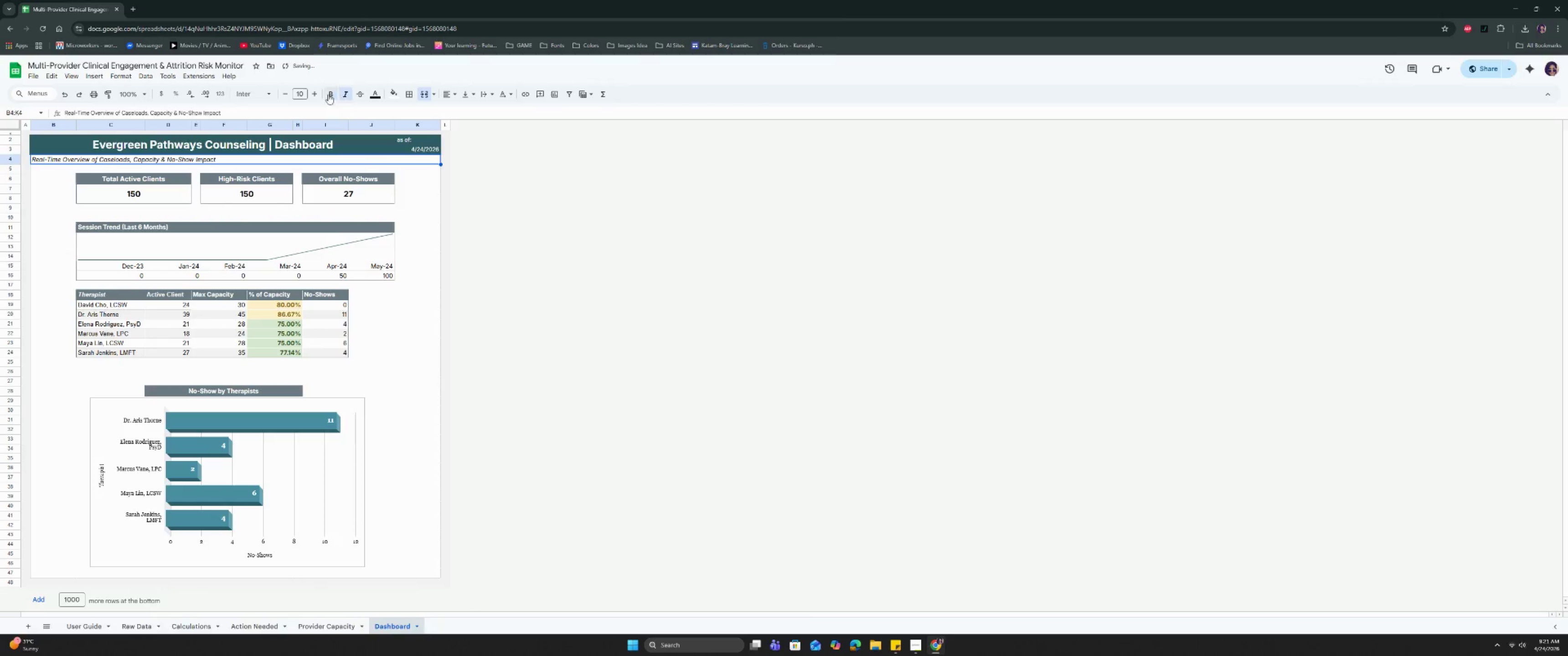 
left_click([286, 93])
 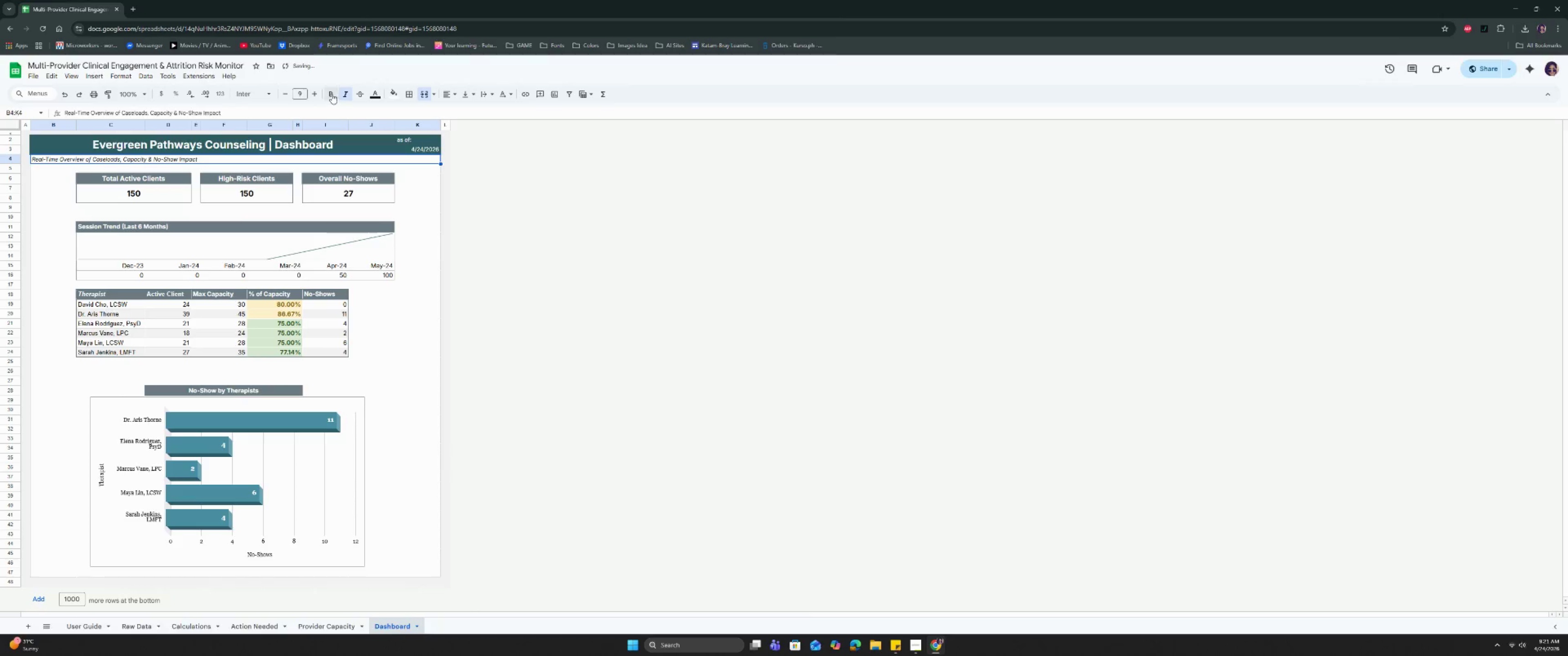 
left_click([369, 93])
 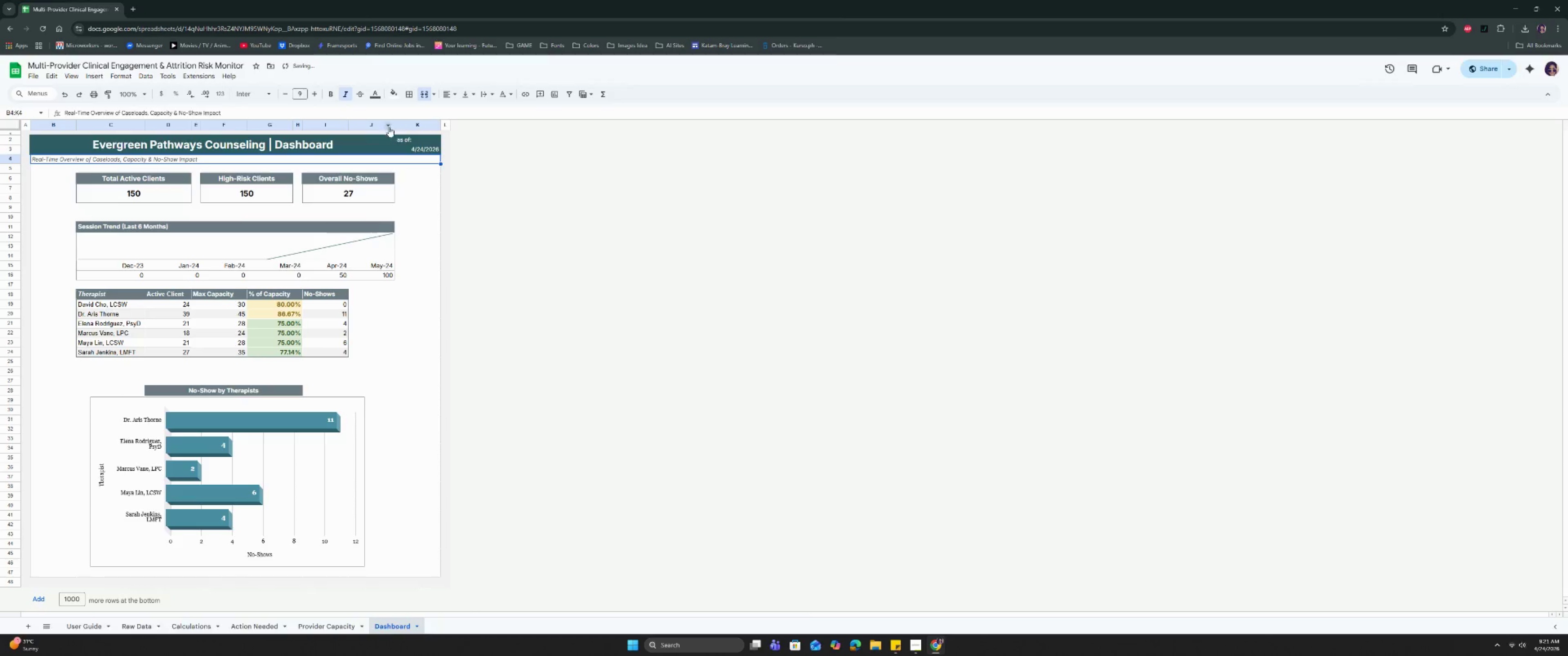 
left_click([410, 214])
 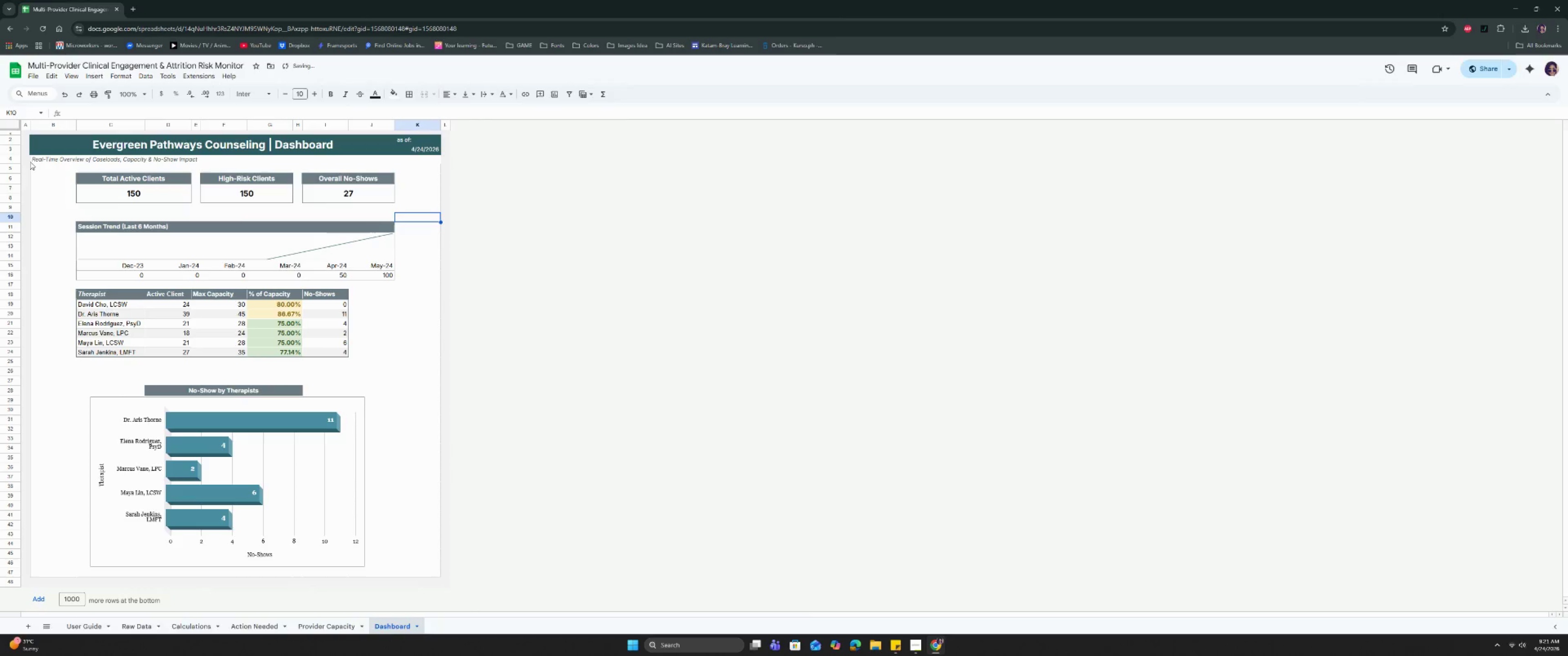 
left_click_drag(start_coordinate=[42, 159], to_coordinate=[302, 153])
 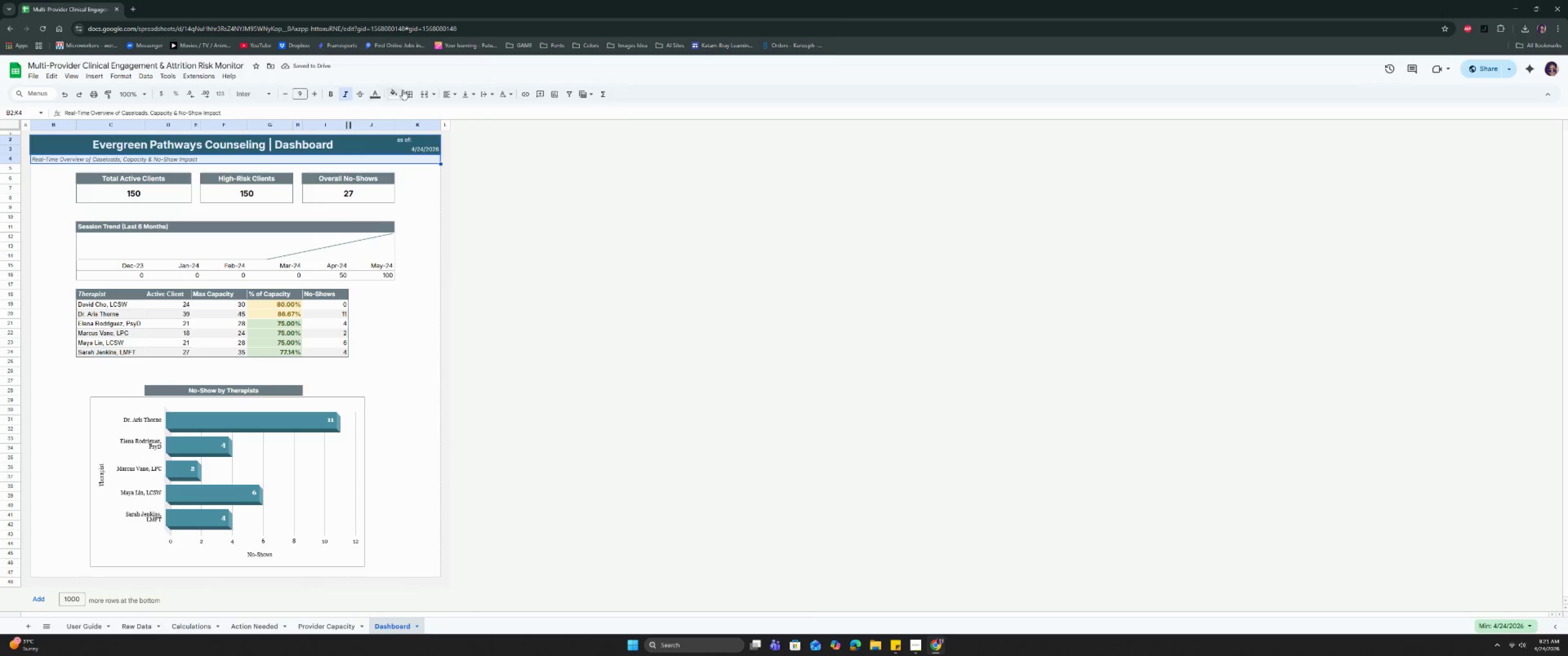 
left_click([407, 89])
 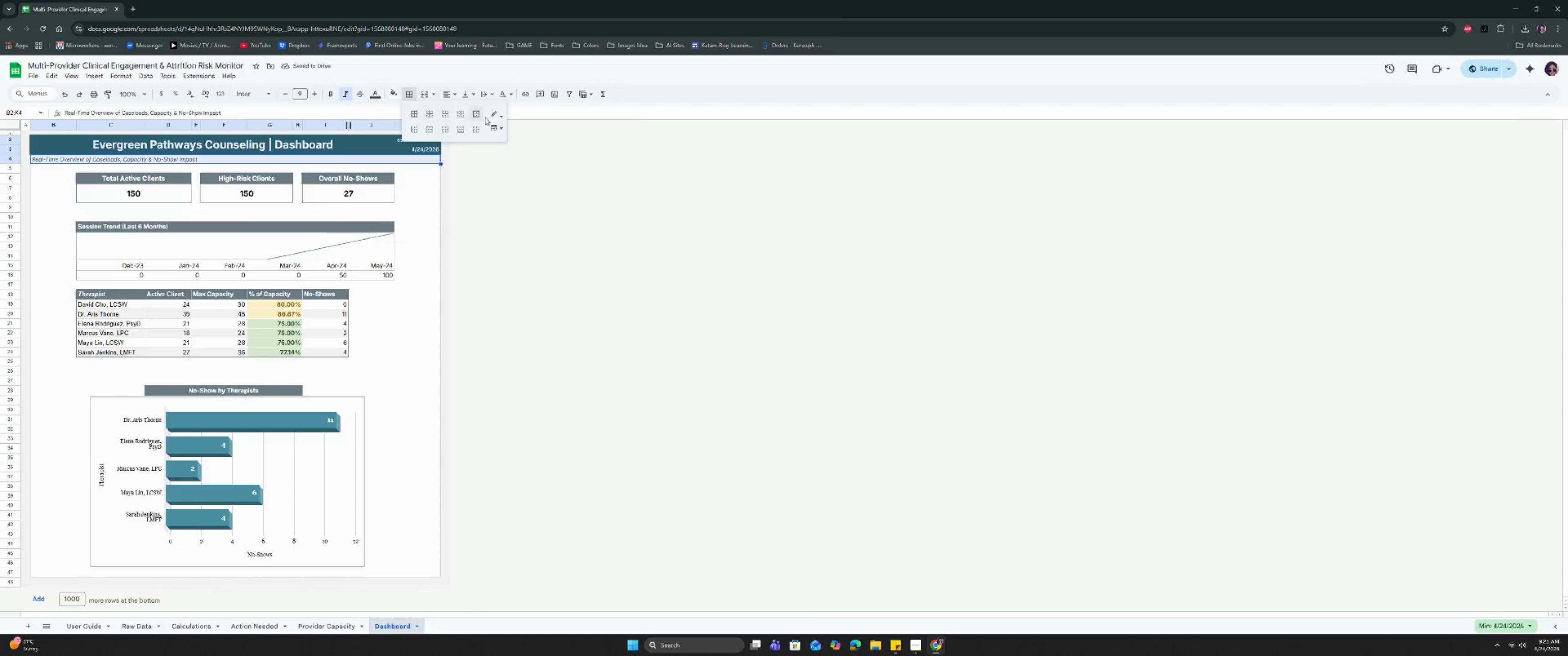 
left_click([492, 117])
 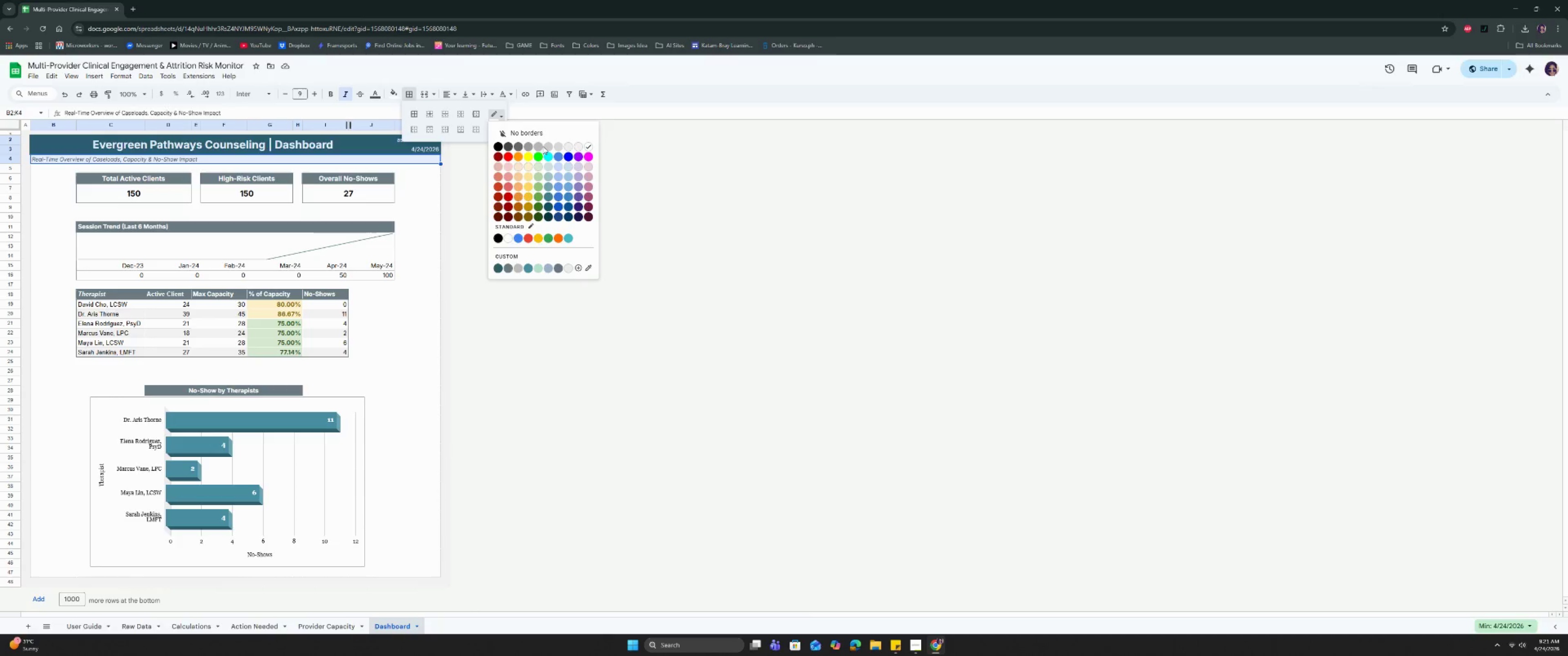 
left_click([540, 148])
 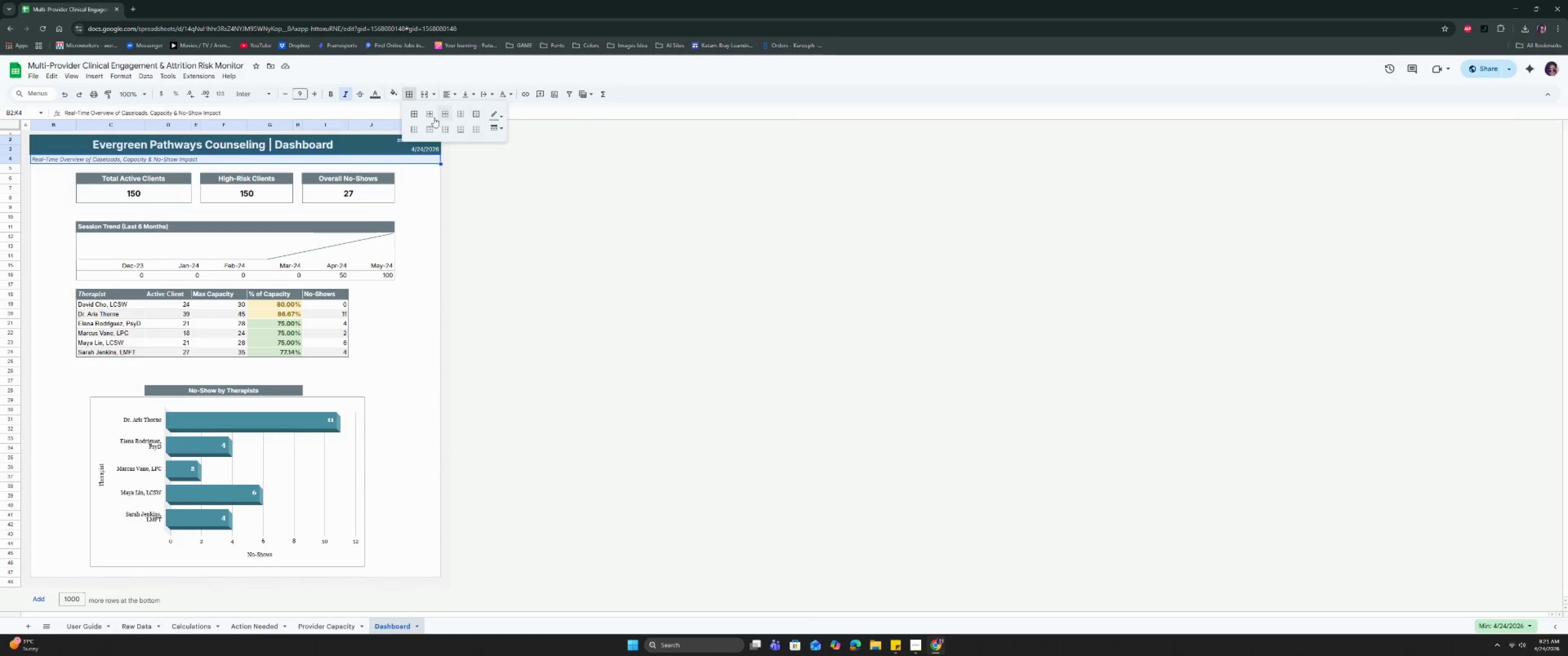 
left_click([410, 128])
 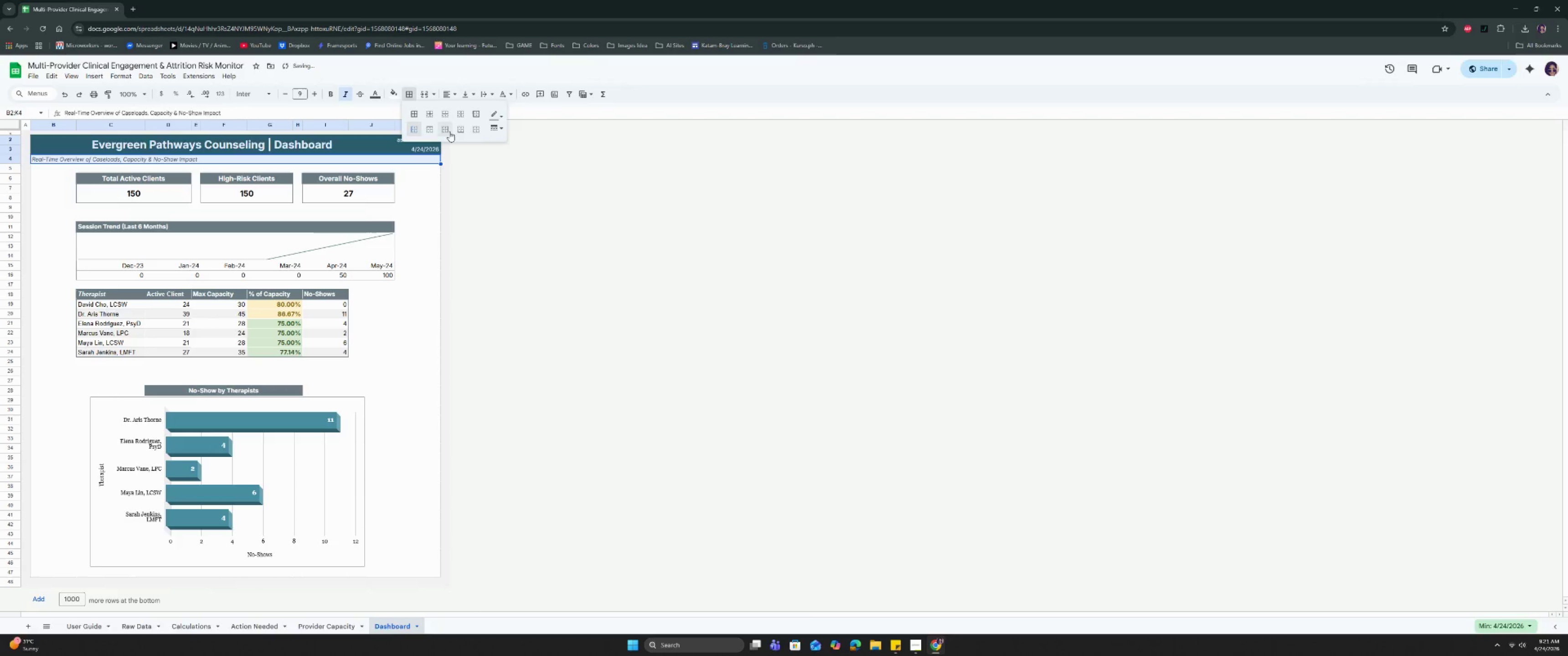 
left_click([448, 130])
 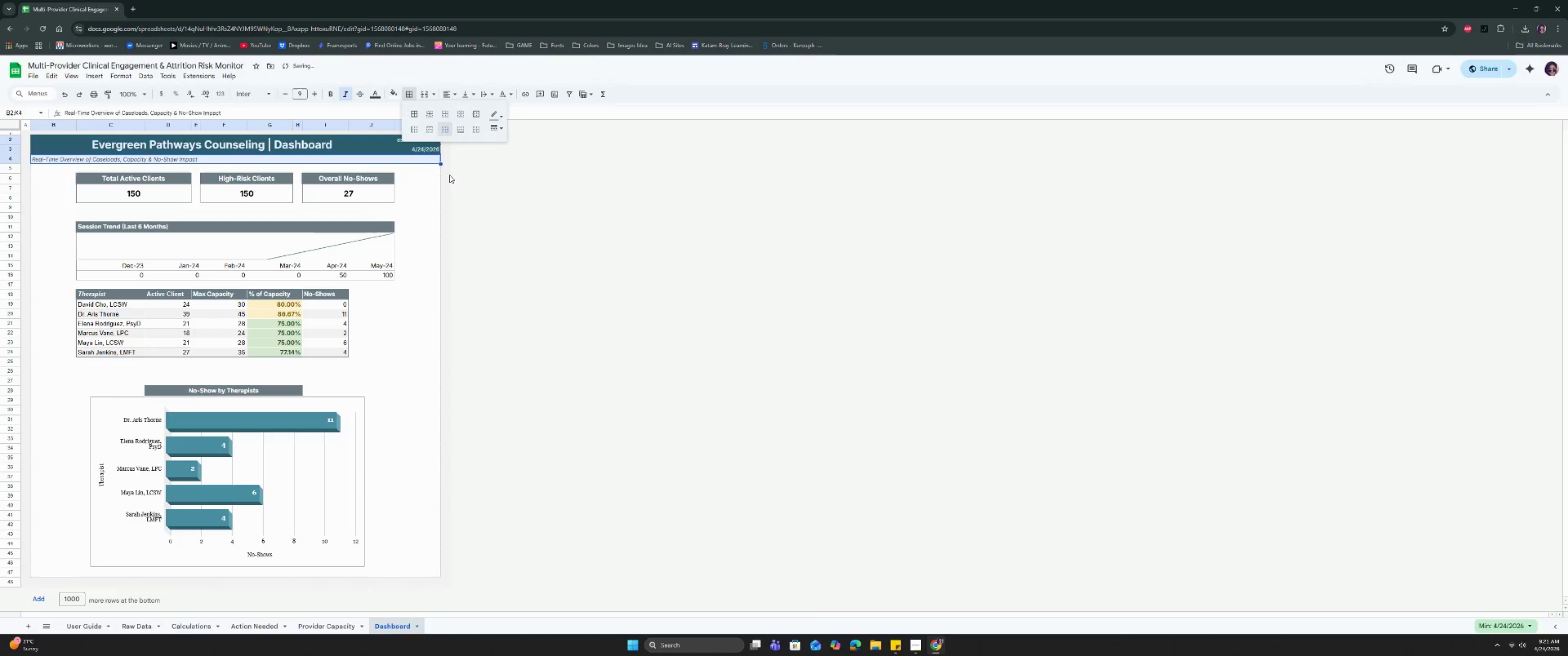 
double_click([449, 176])
 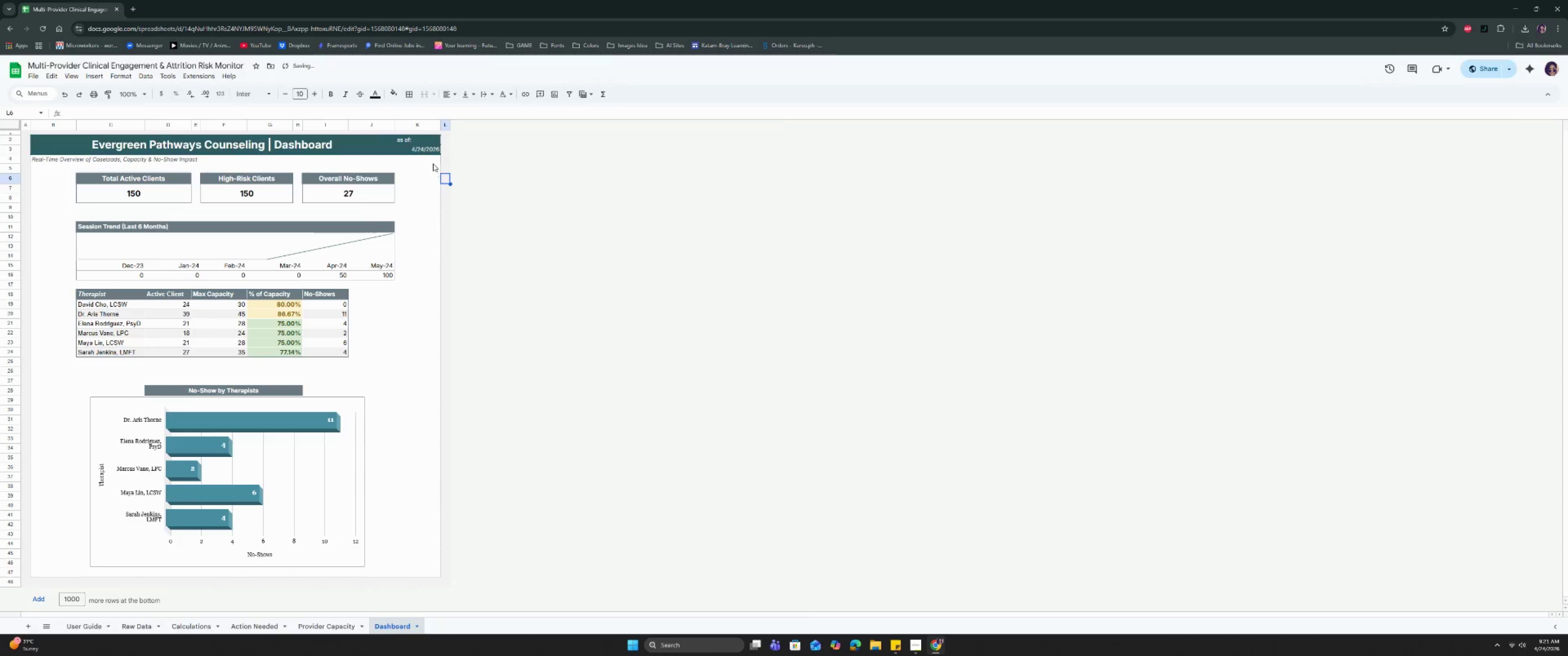 
left_click_drag(start_coordinate=[431, 159], to_coordinate=[139, 154])
 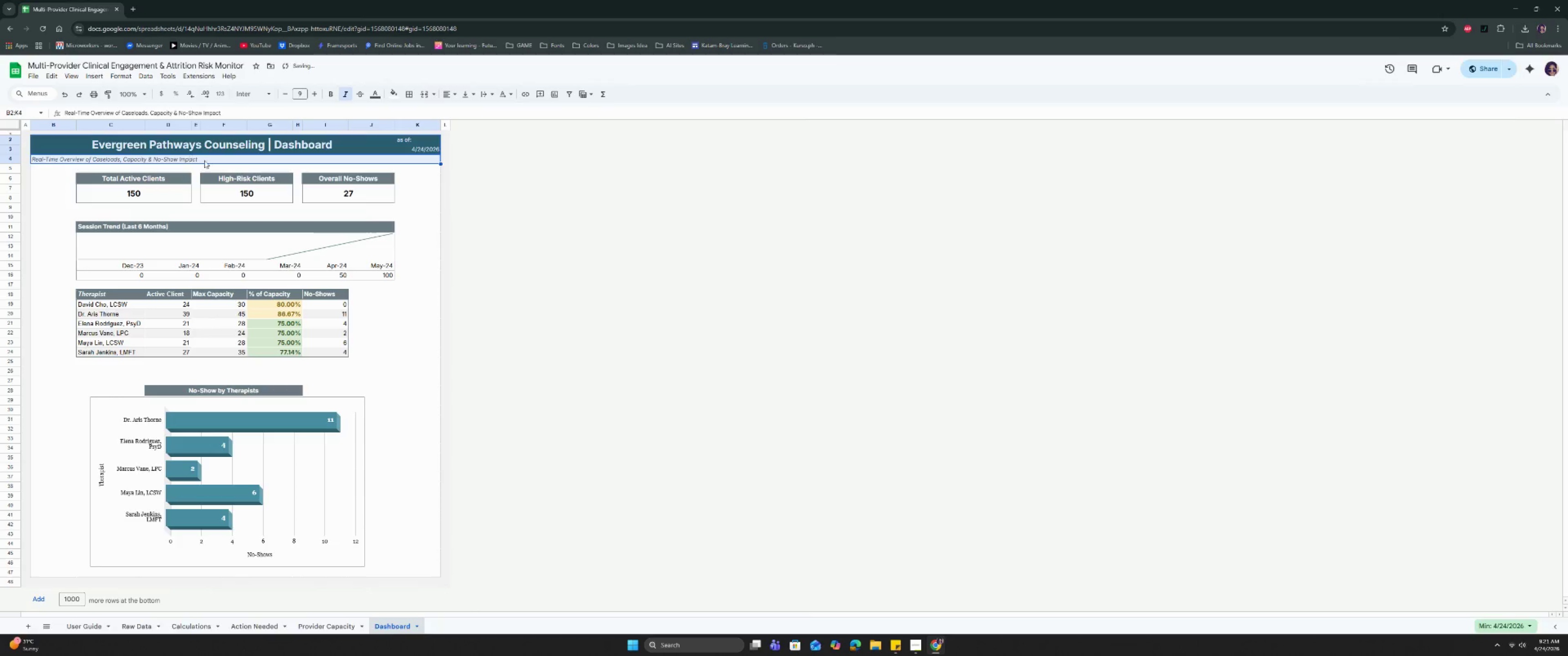 
left_click([207, 161])
 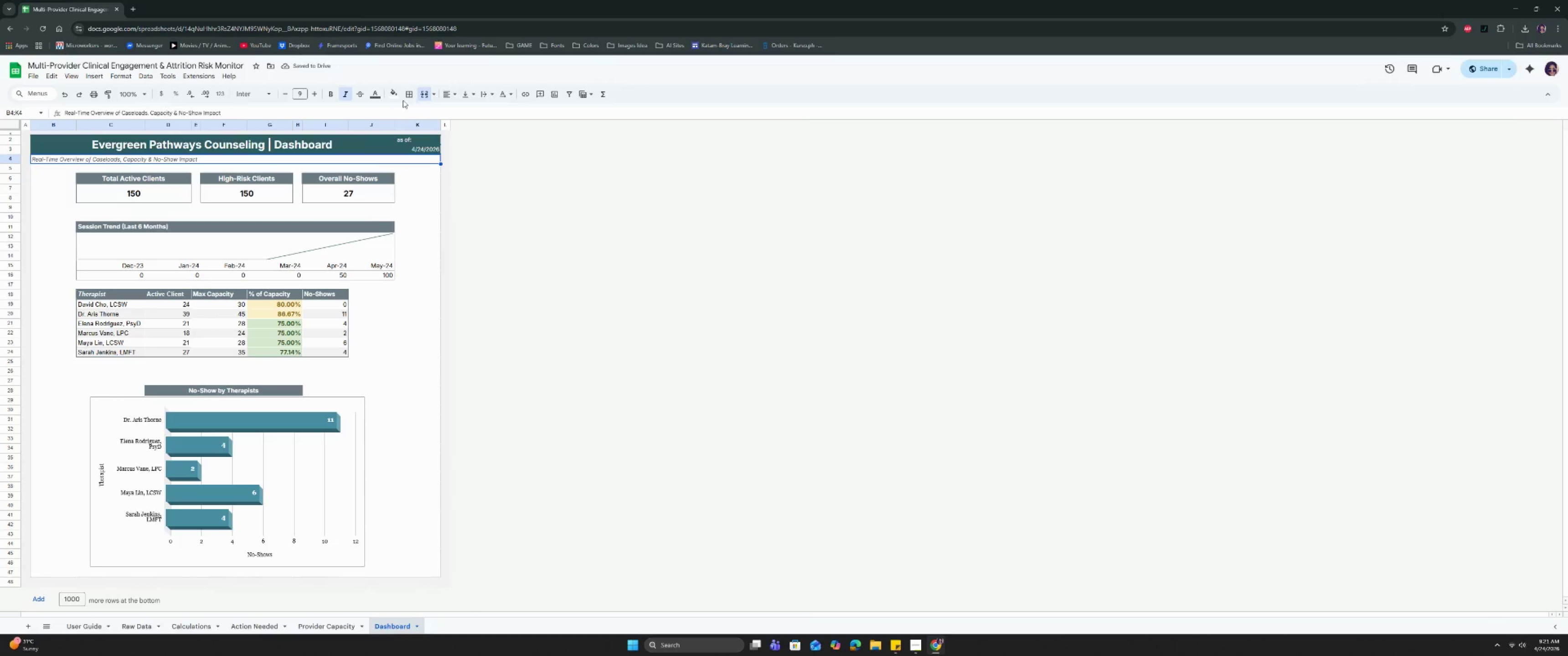 
left_click([407, 95])
 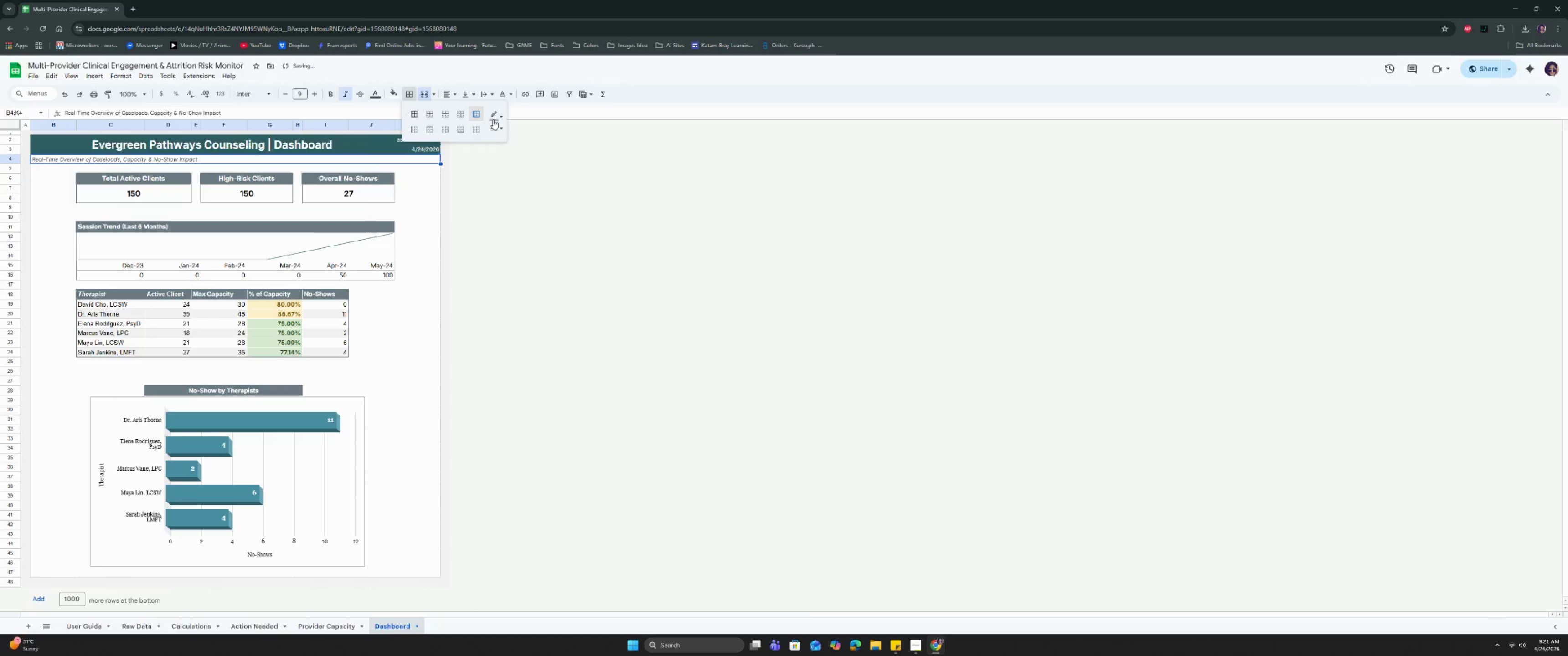 
double_click([503, 118])
 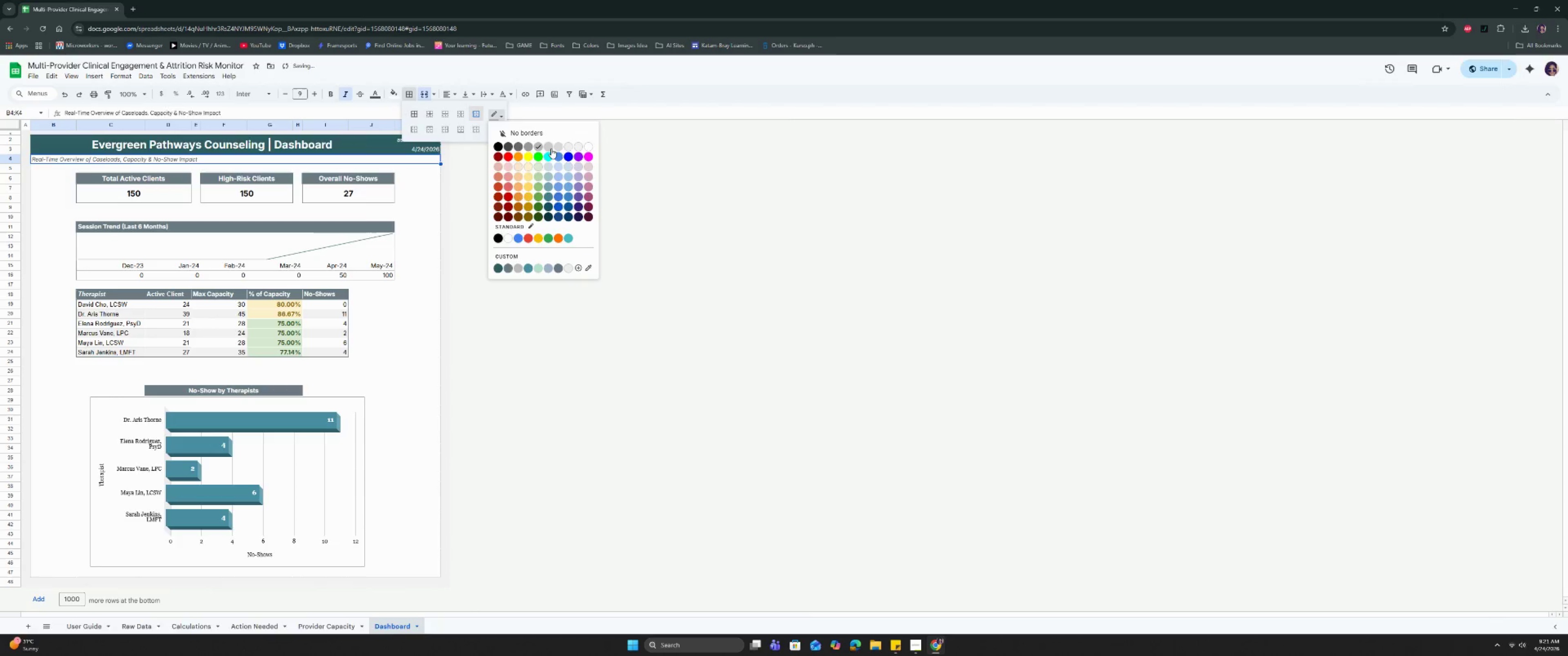 
left_click([551, 147])
 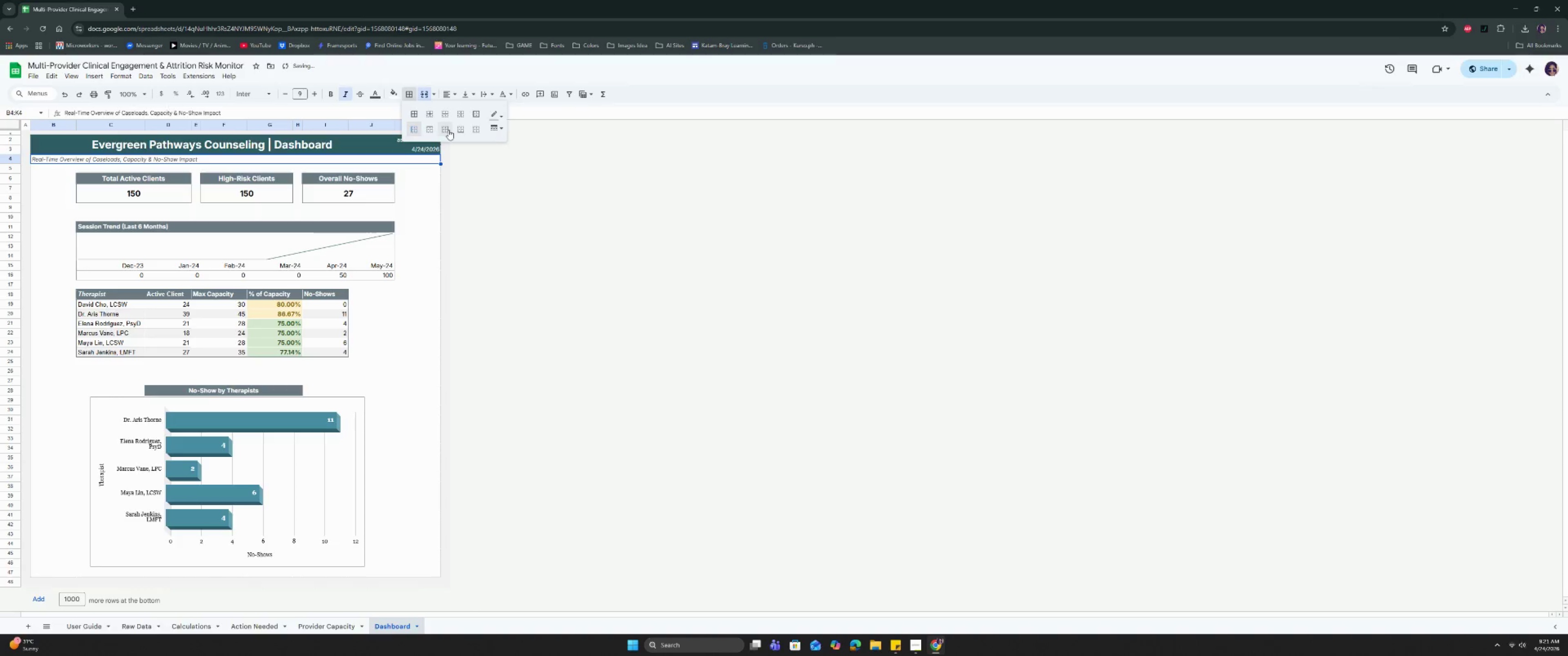 
double_click([425, 195])
 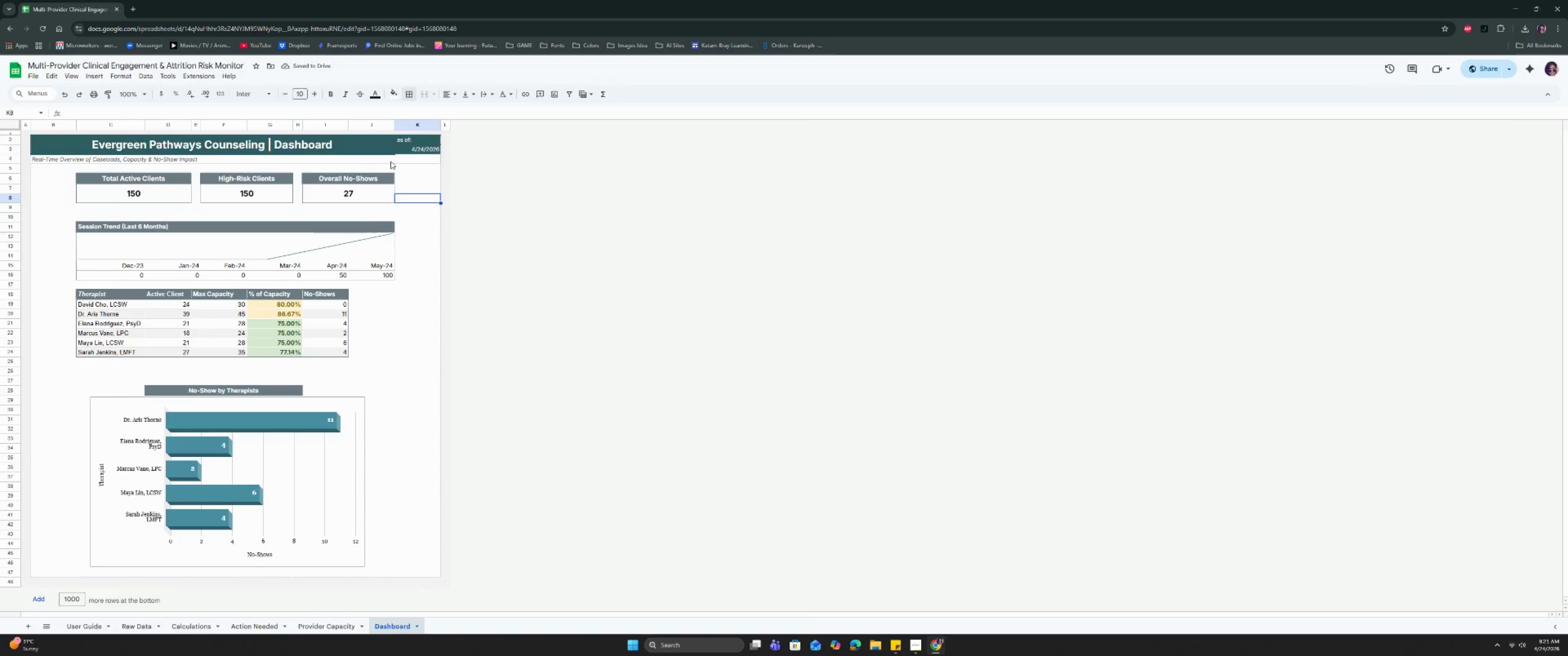 
left_click([391, 161])
 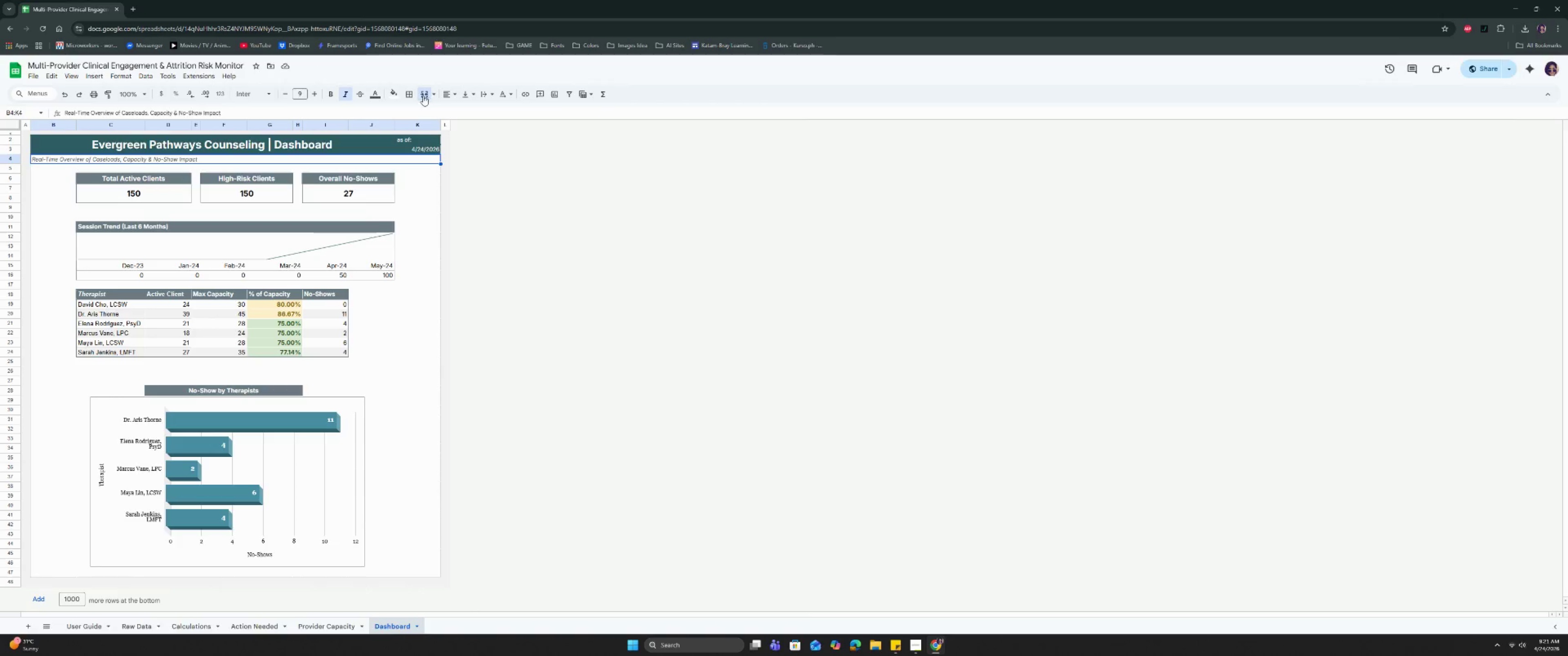 
left_click([412, 94])
 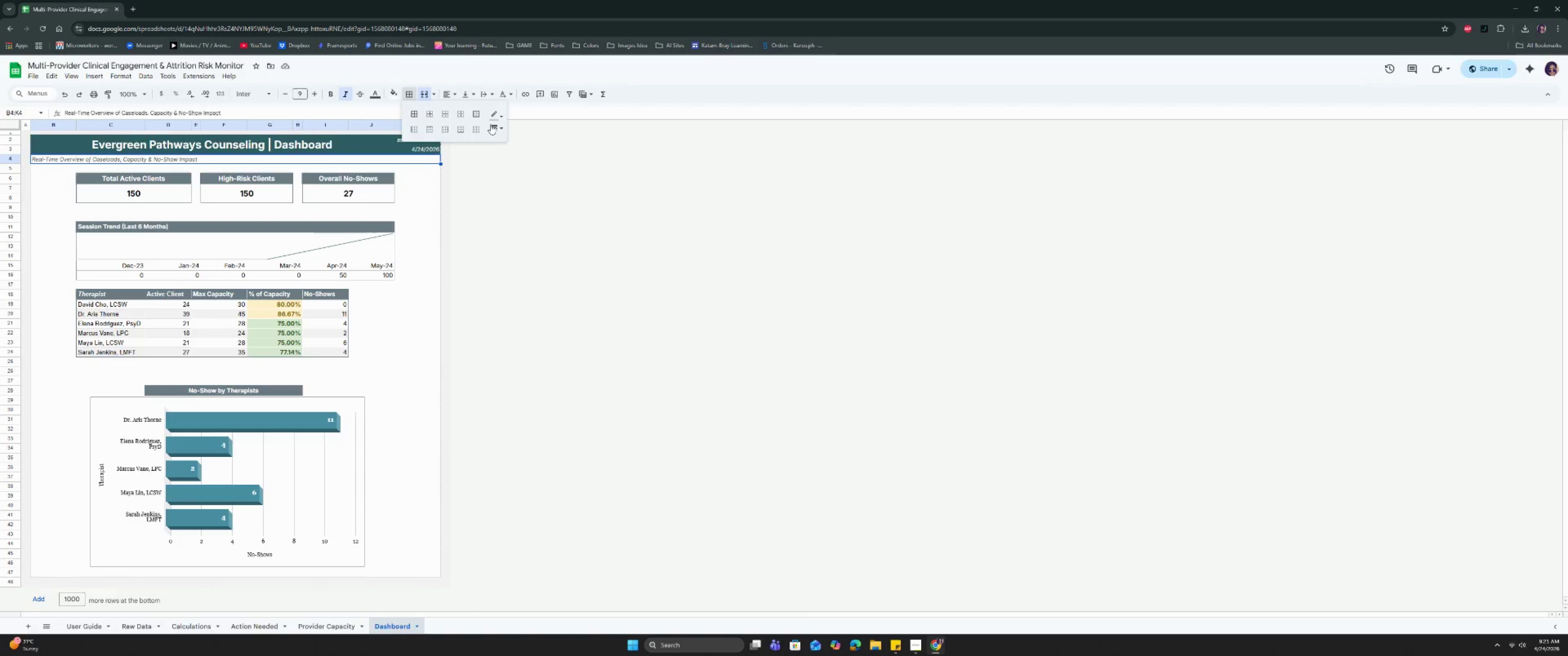 
left_click([493, 116])
 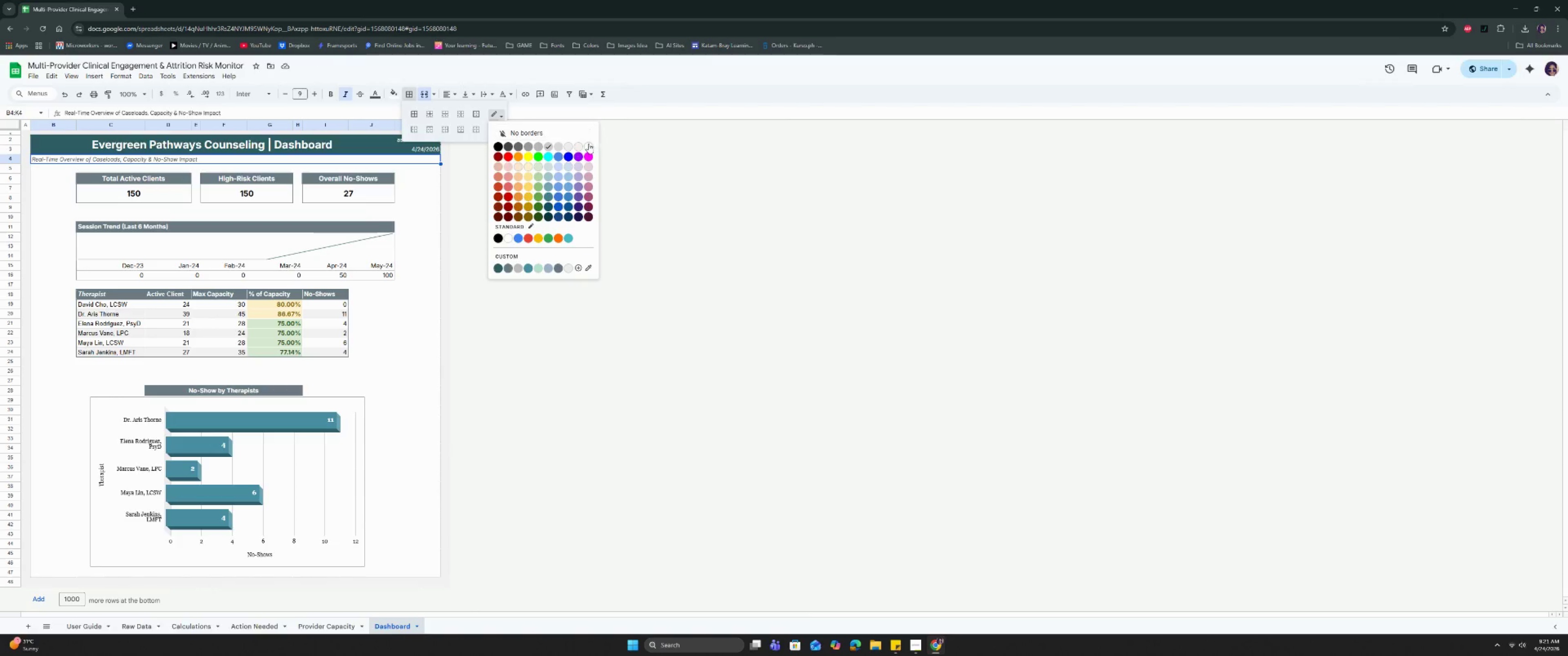 
left_click([588, 144])
 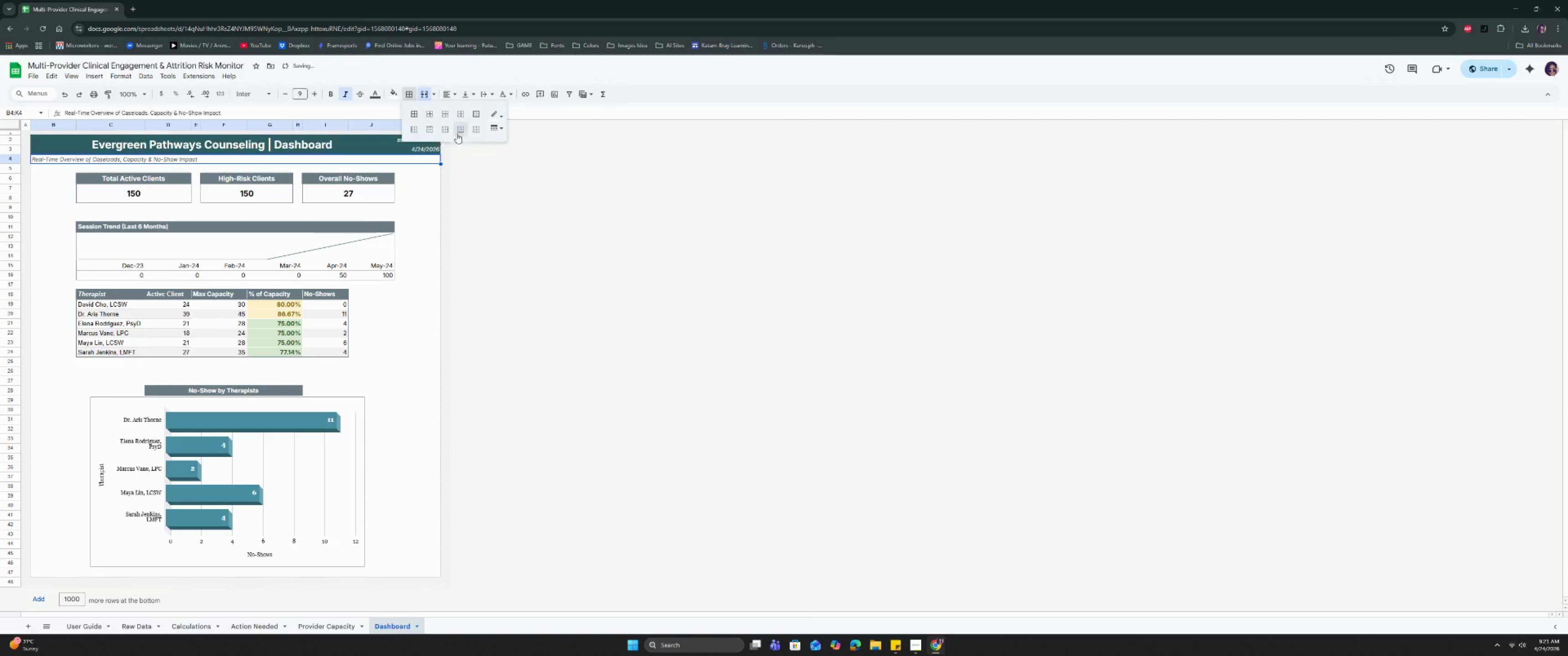 
double_click([388, 194])
 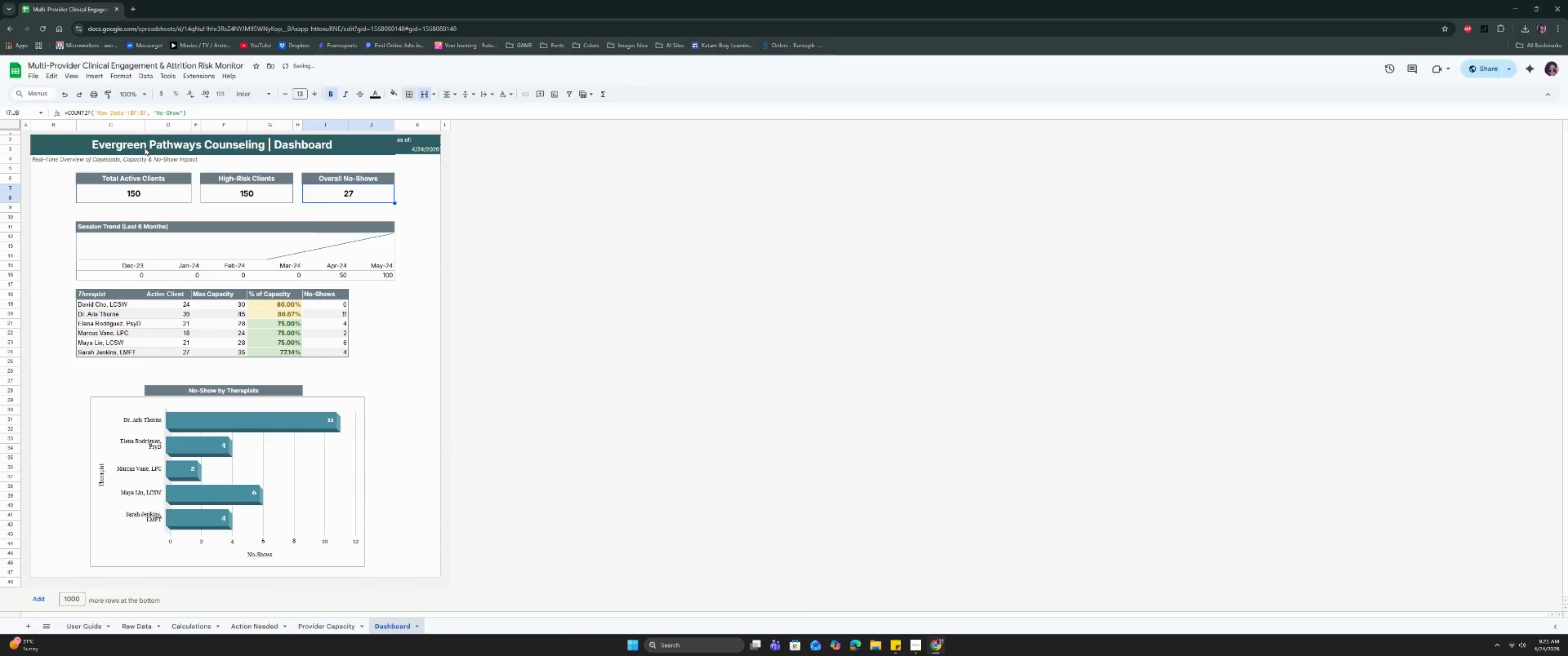 
left_click([119, 145])
 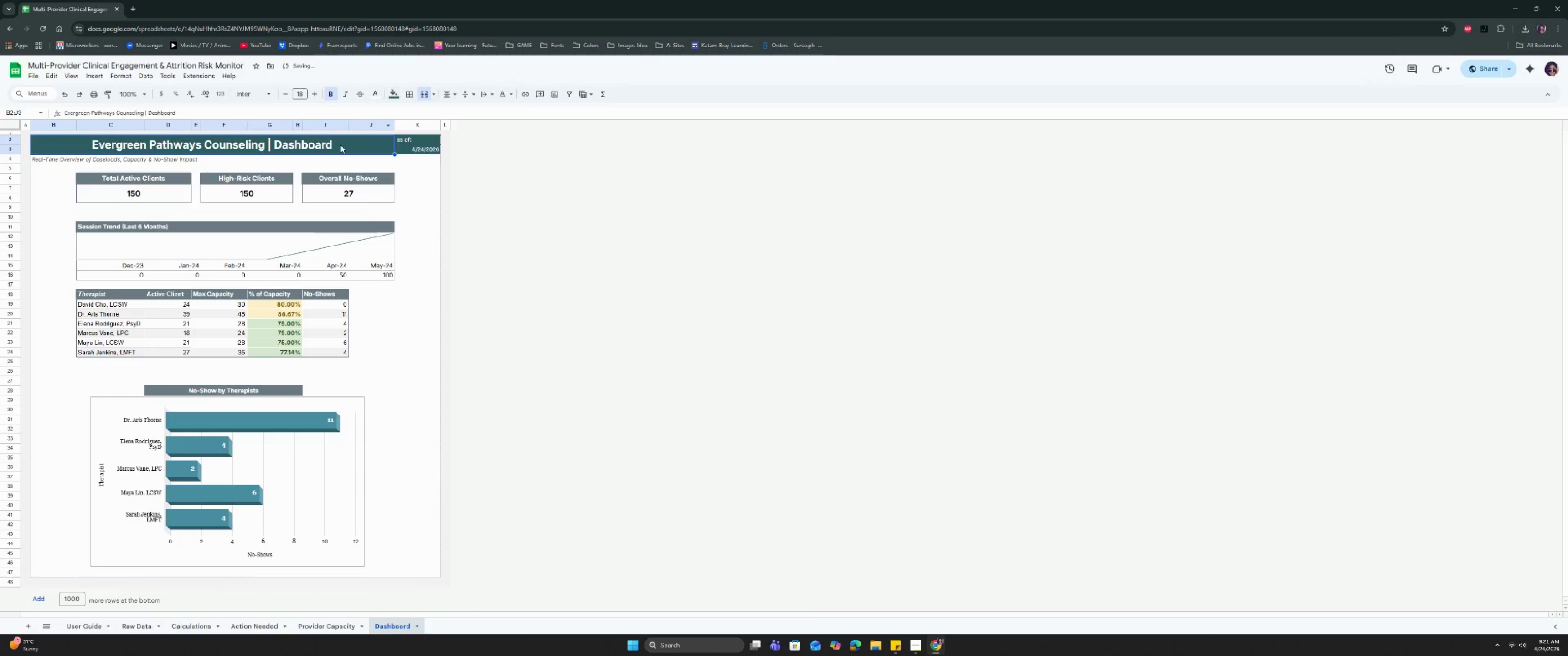 
left_click_drag(start_coordinate=[343, 146], to_coordinate=[423, 142])
 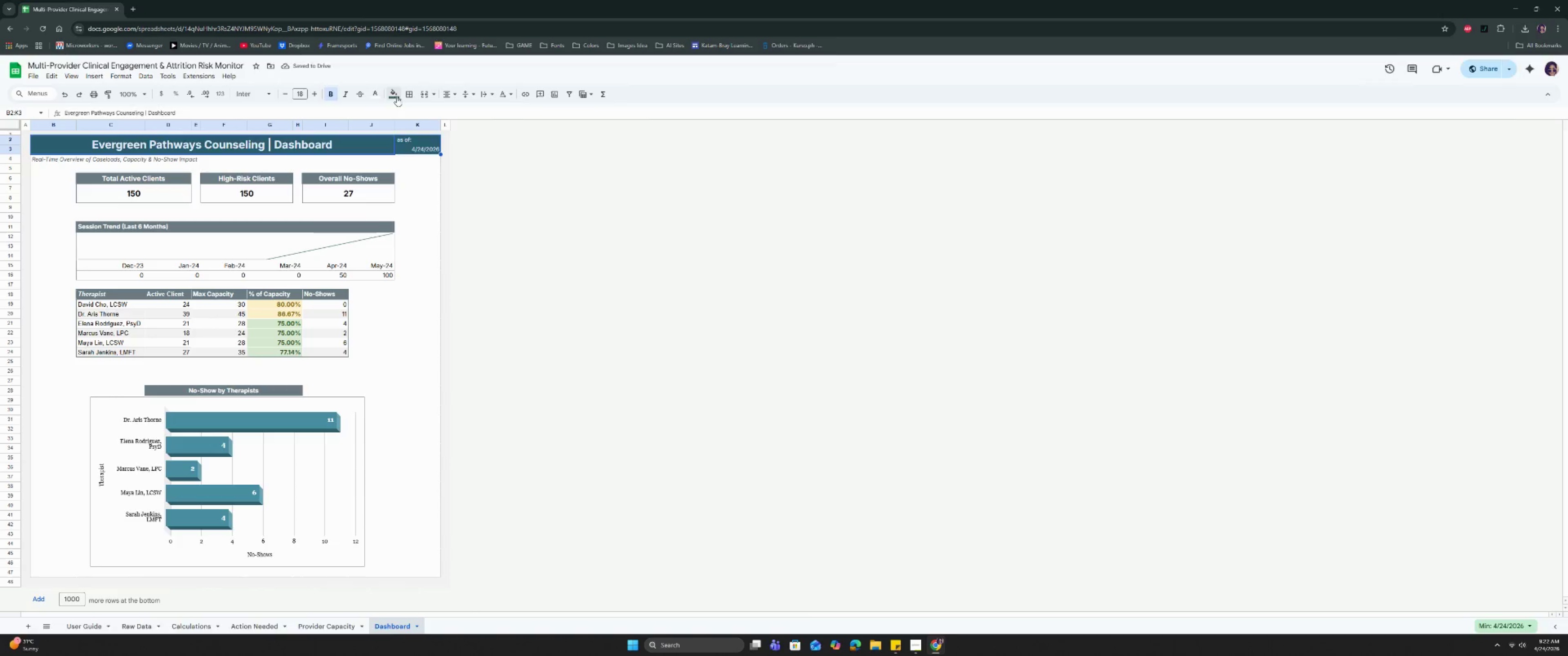 
left_click([414, 95])
 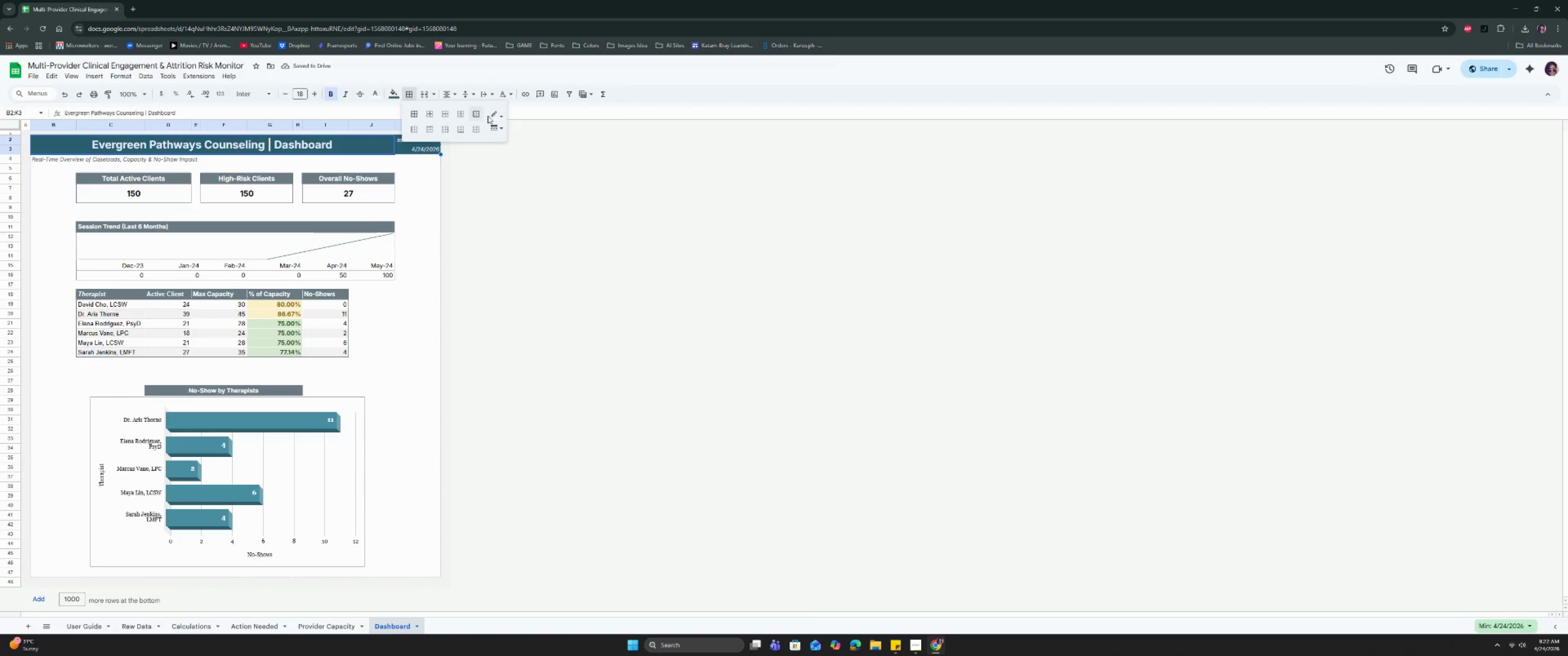 
left_click([492, 116])
 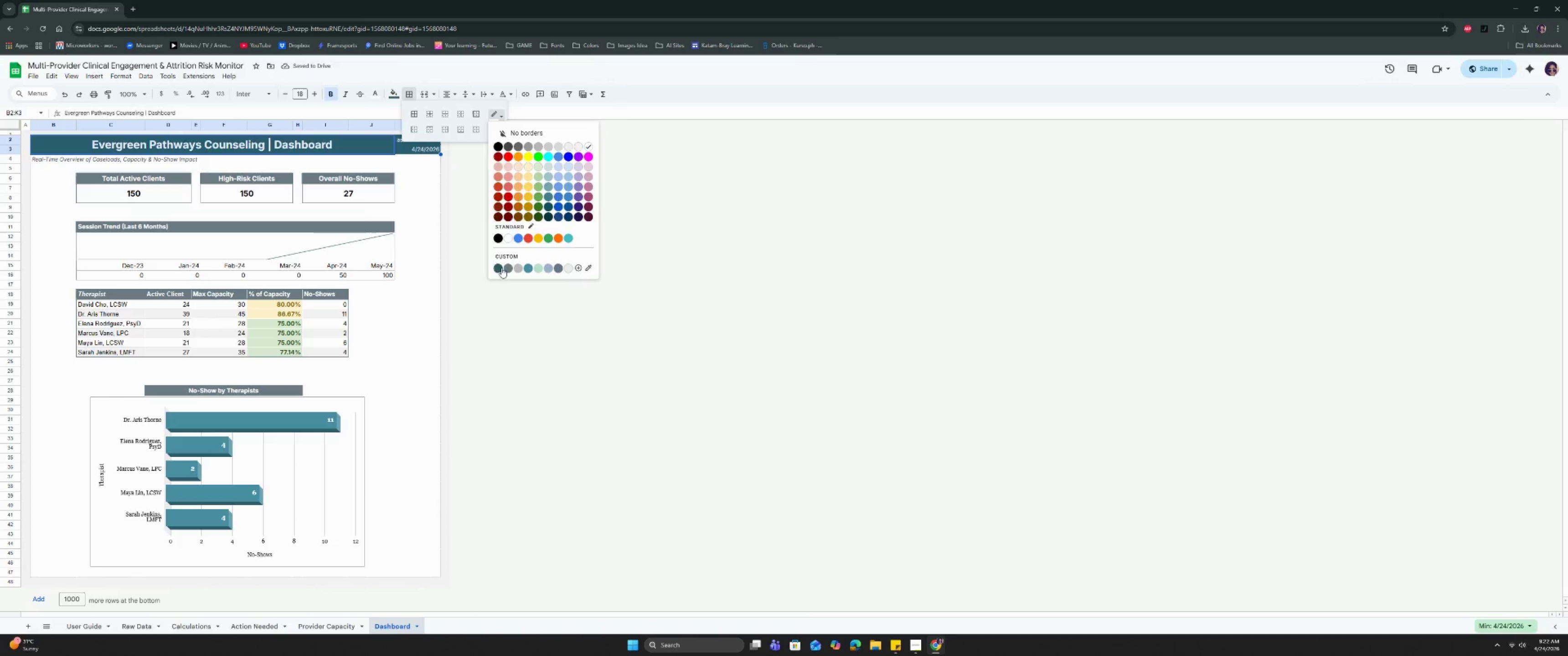 
left_click([500, 266])
 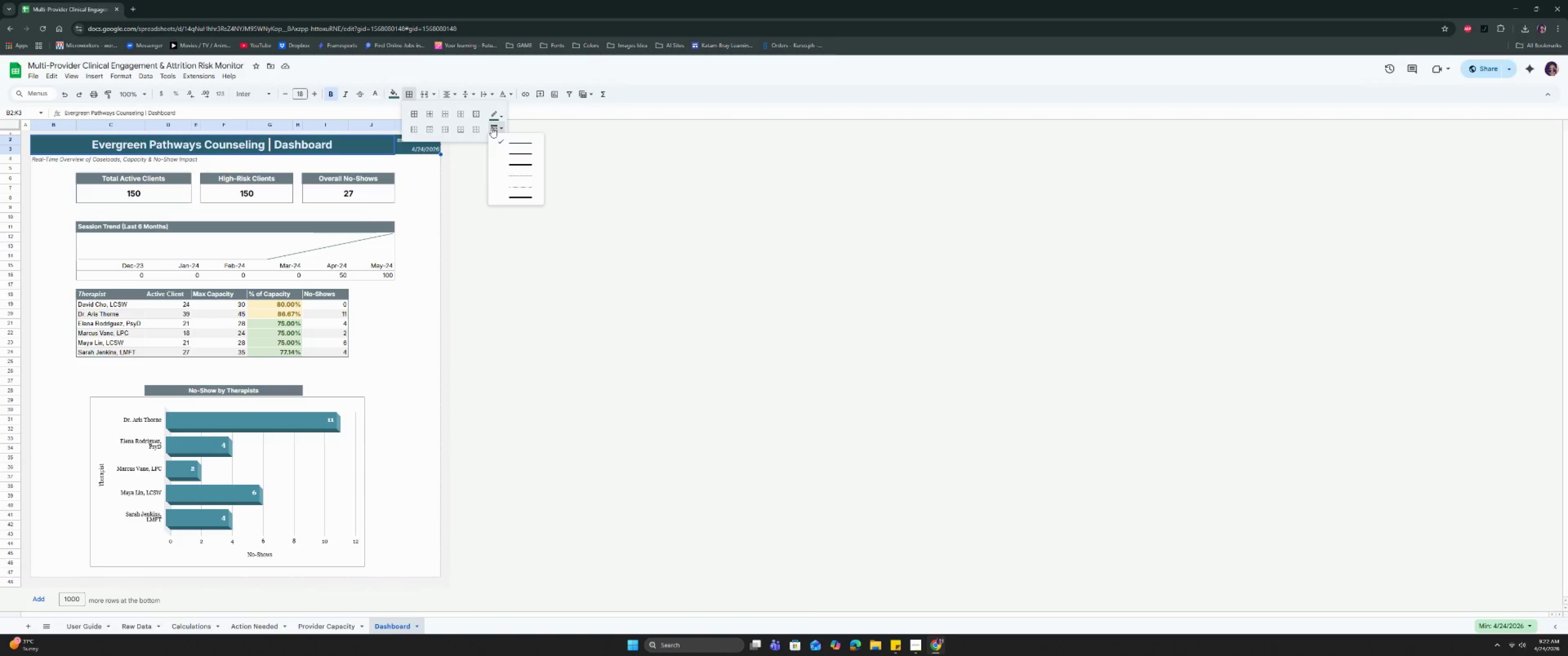 
left_click([511, 167])
 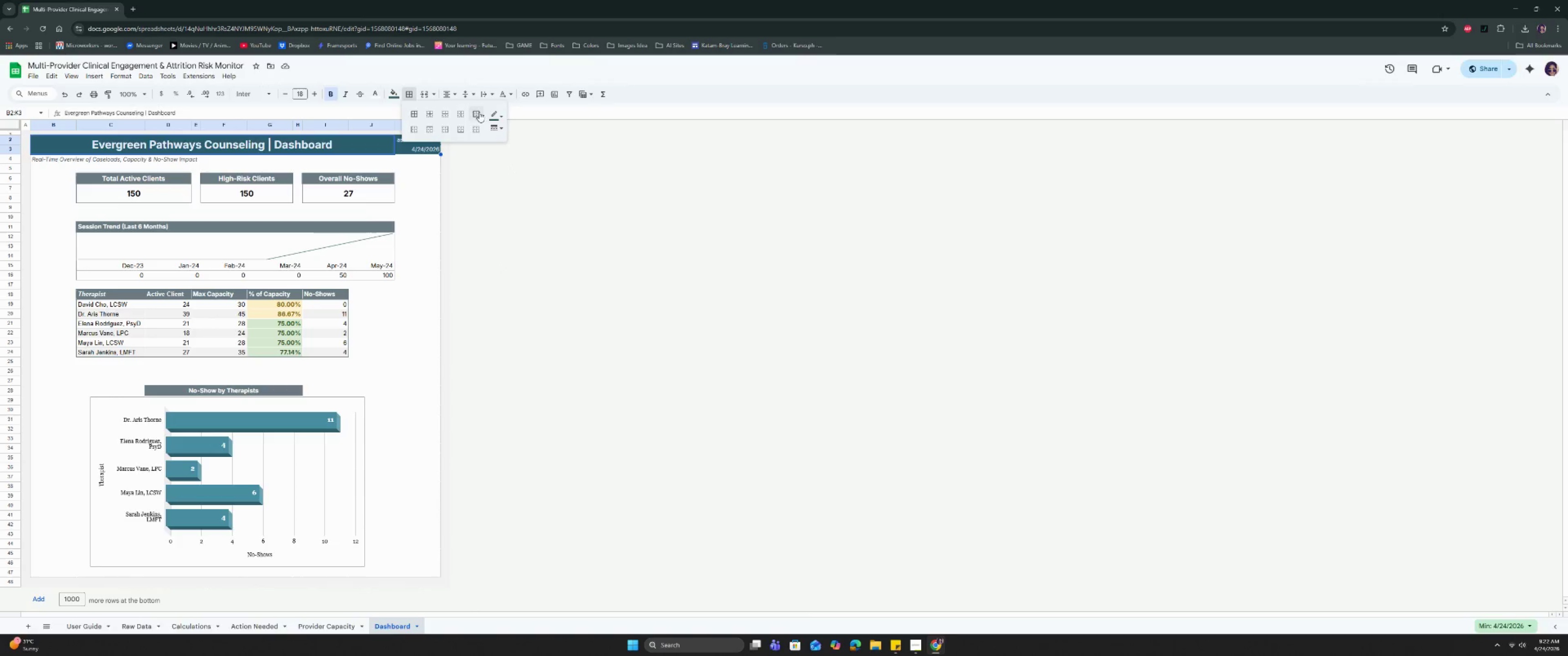 
left_click([478, 115])
 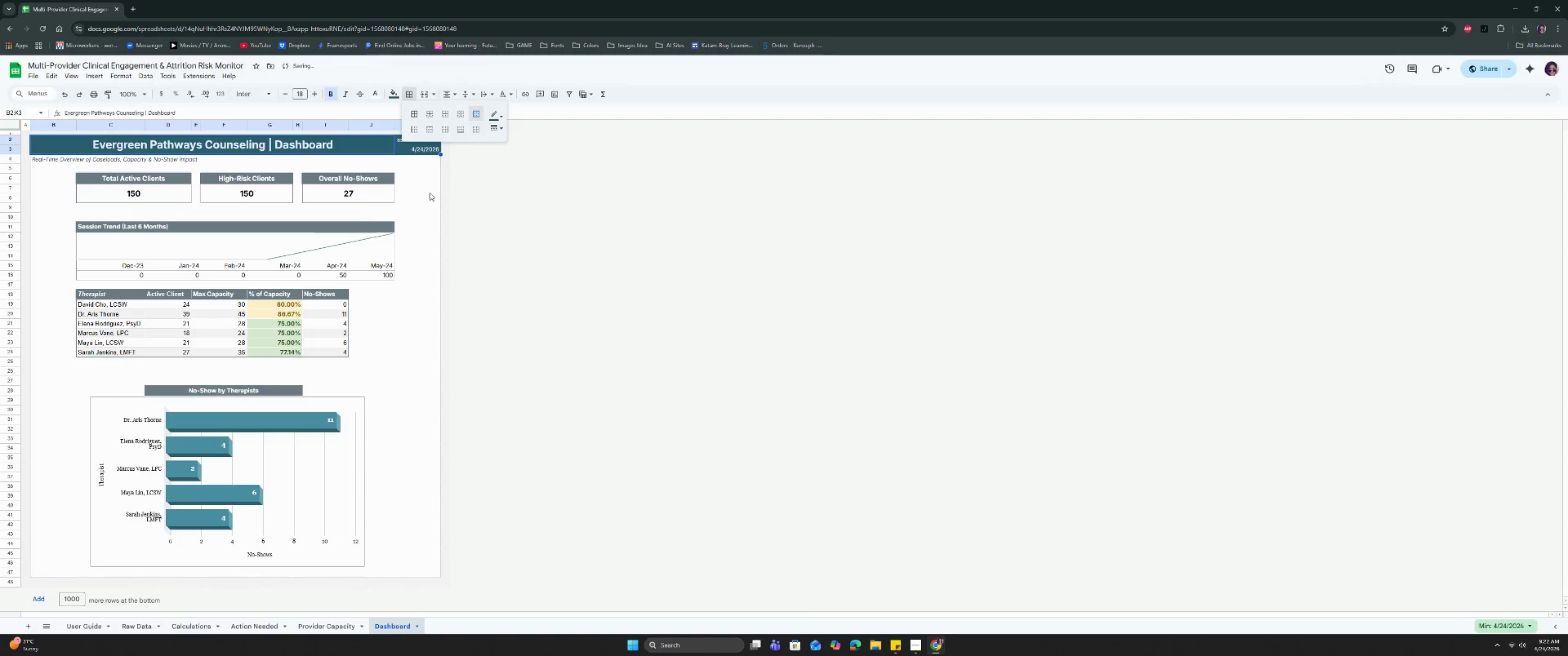 
left_click([418, 216])
 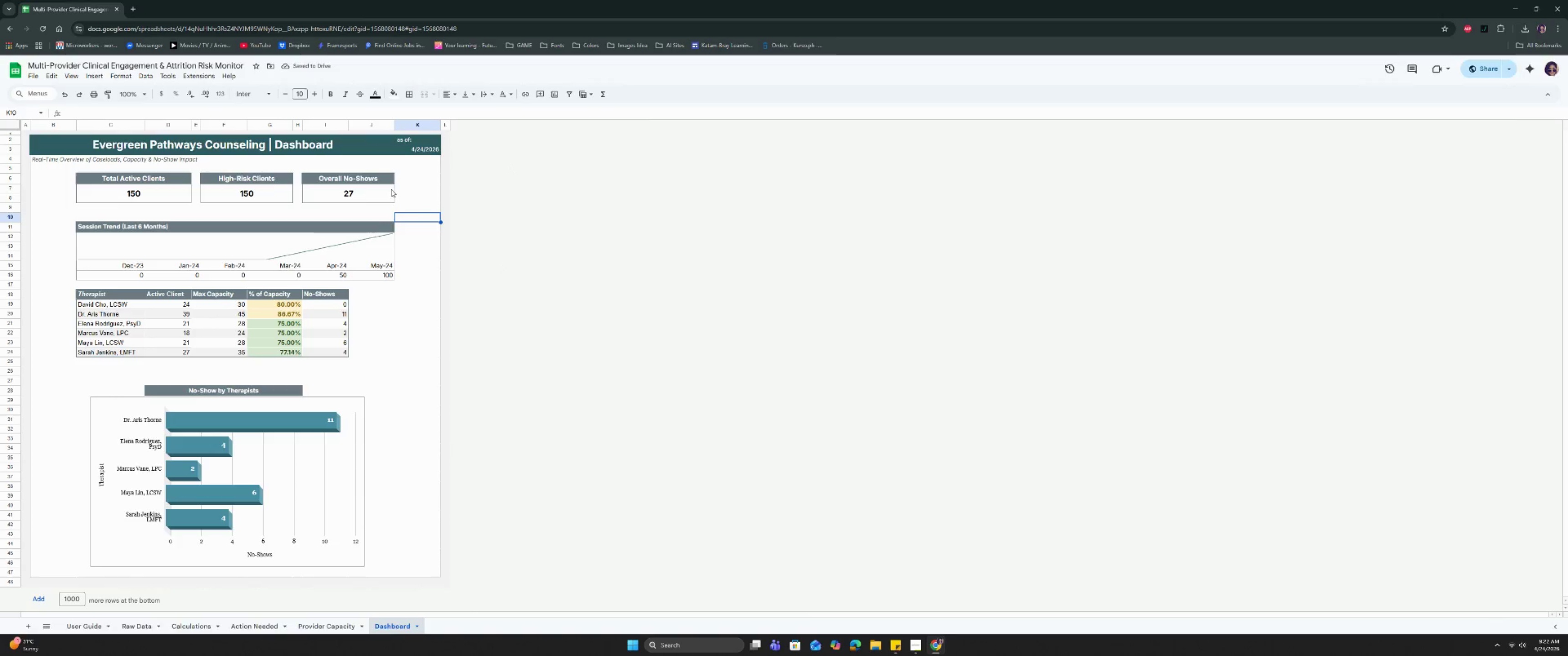 
left_click([129, 162])
 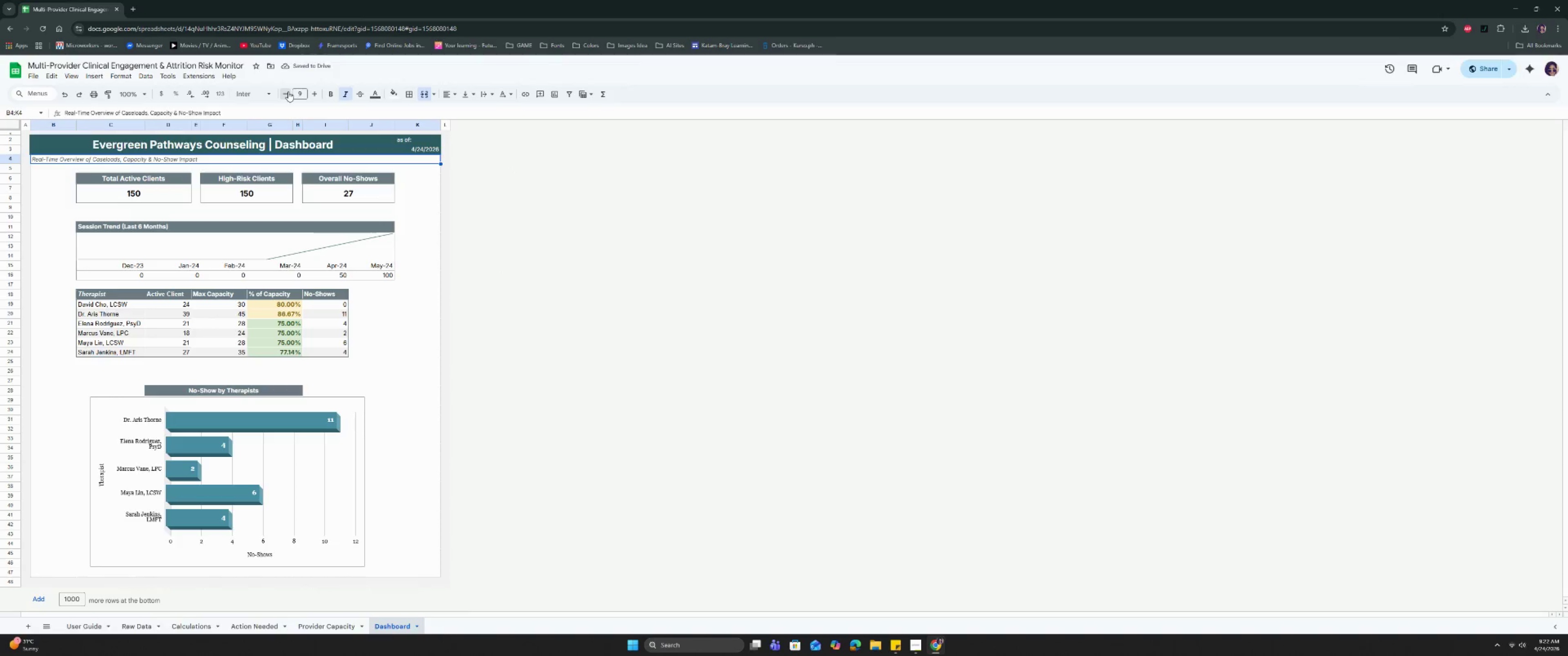 
left_click([329, 245])
 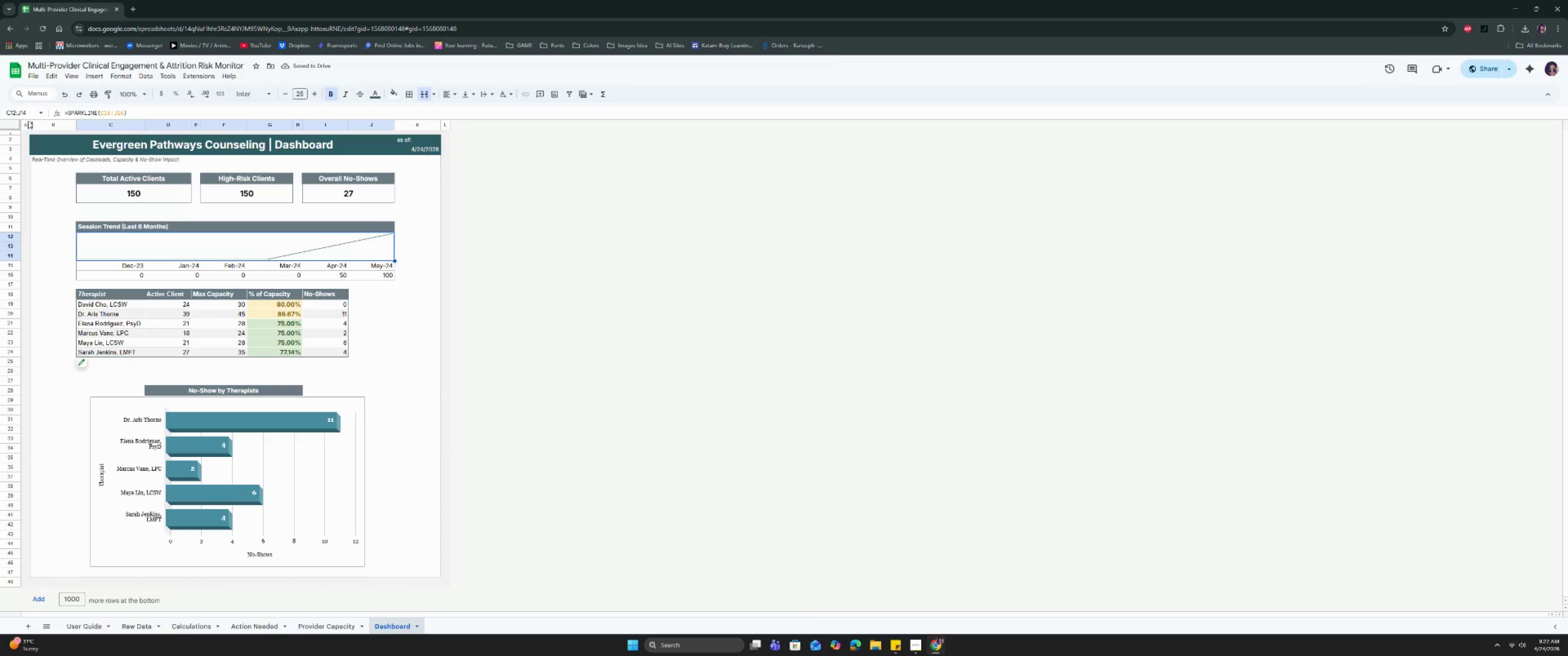 
double_click([34, 80])
 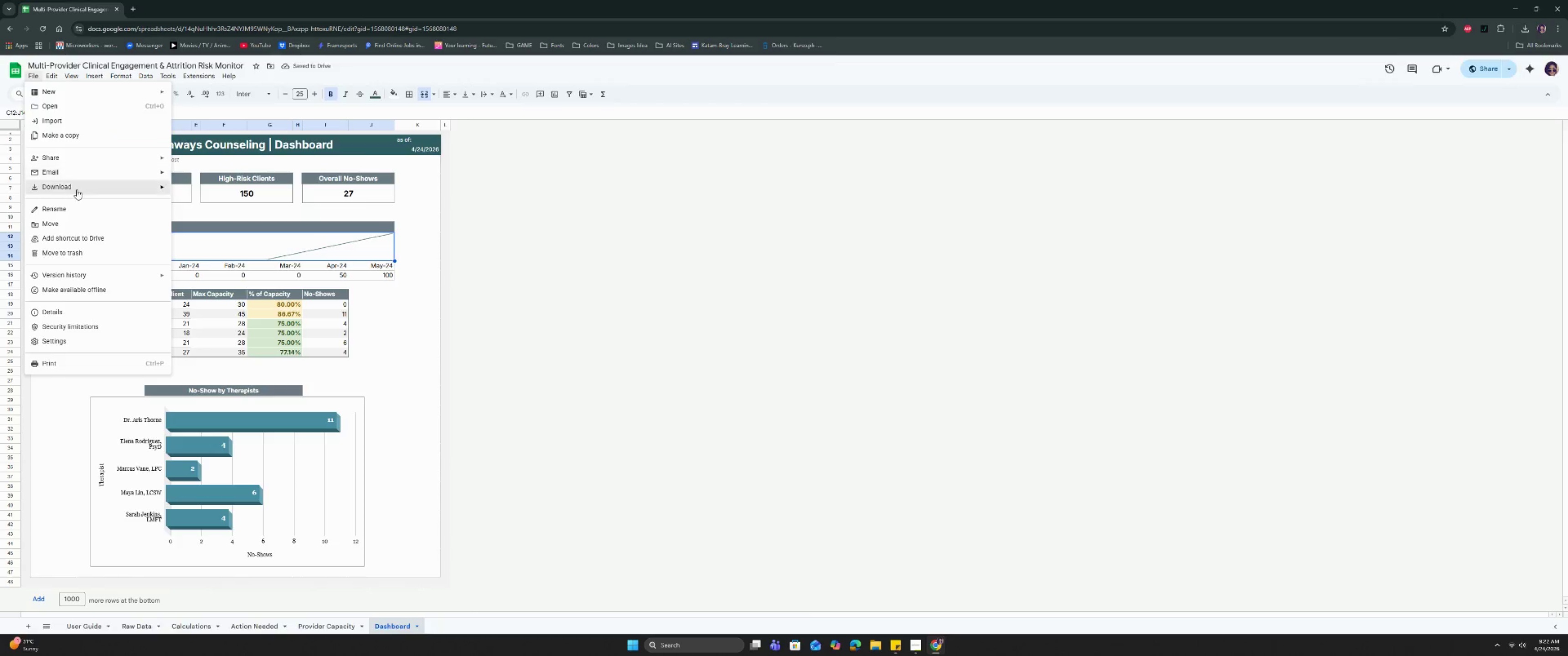 
left_click([77, 190])
 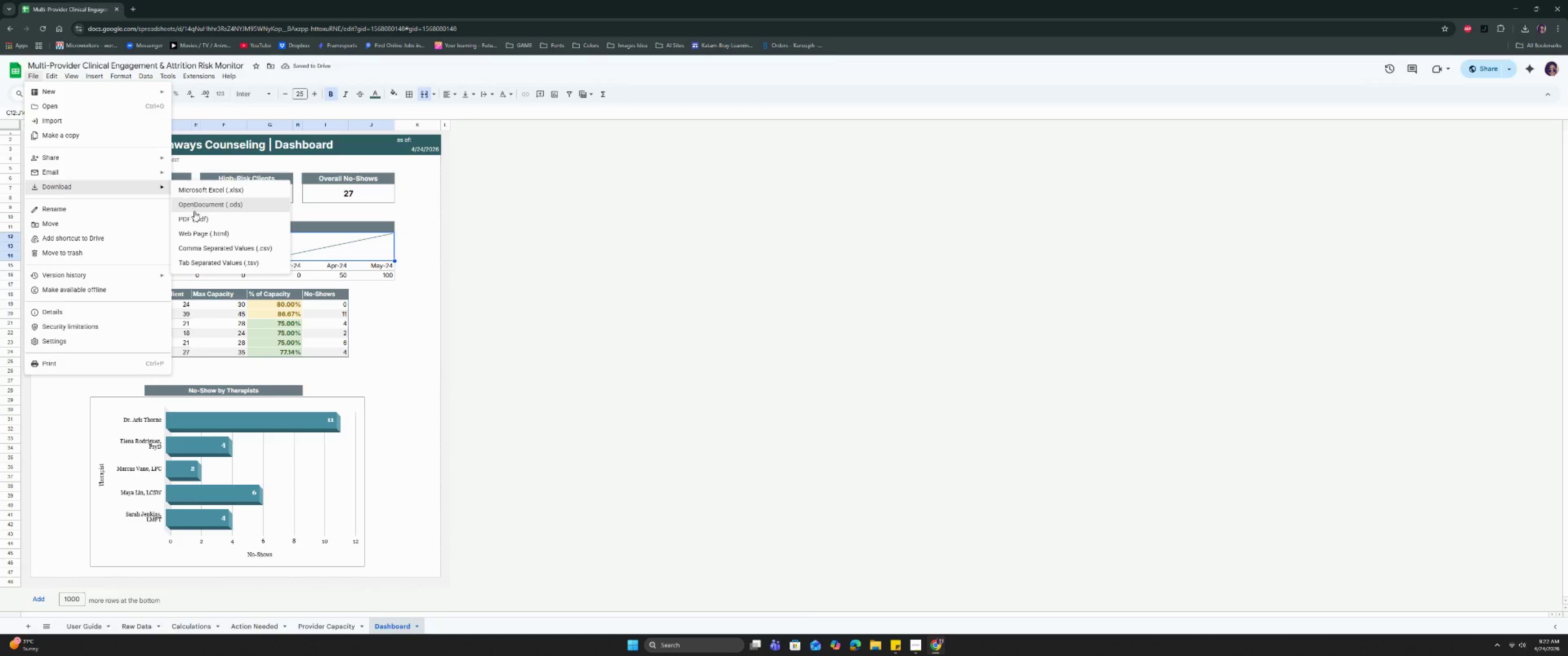 
left_click([194, 218])
 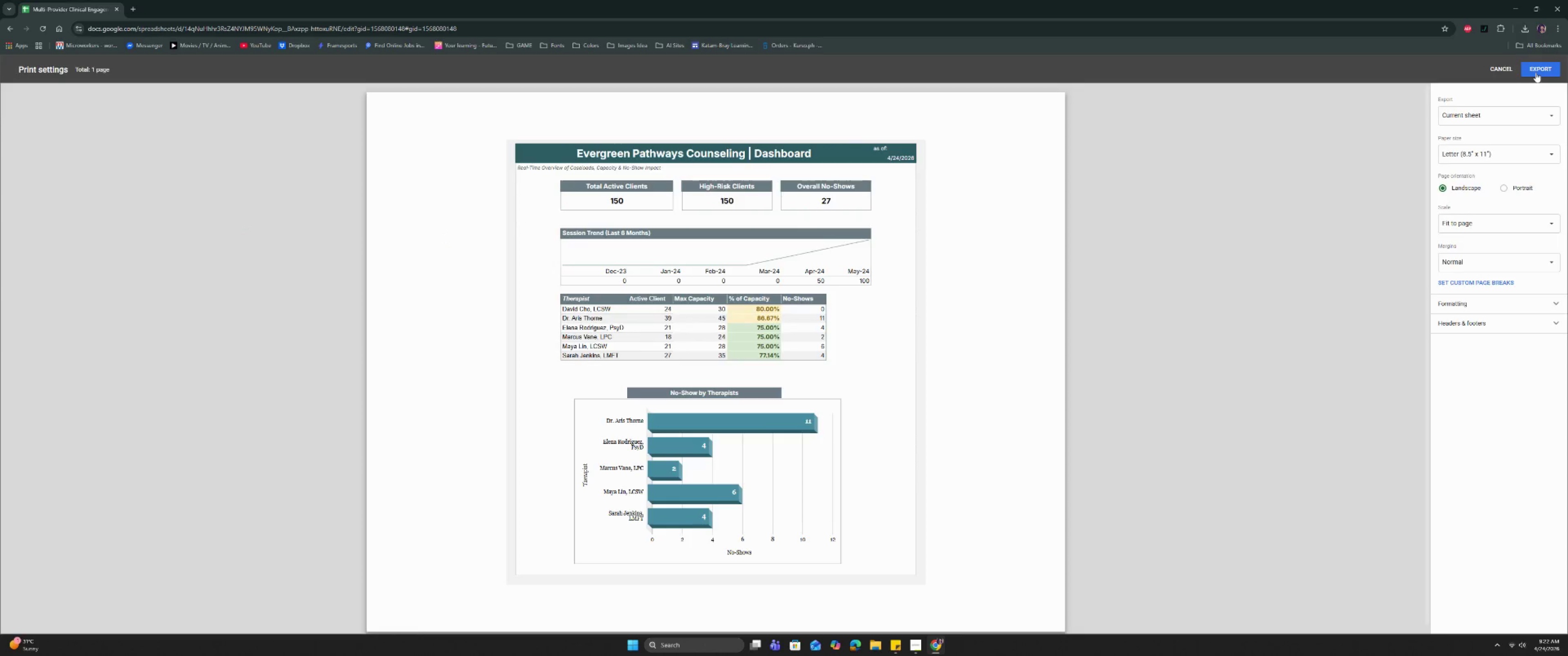 
left_click([1536, 72])
 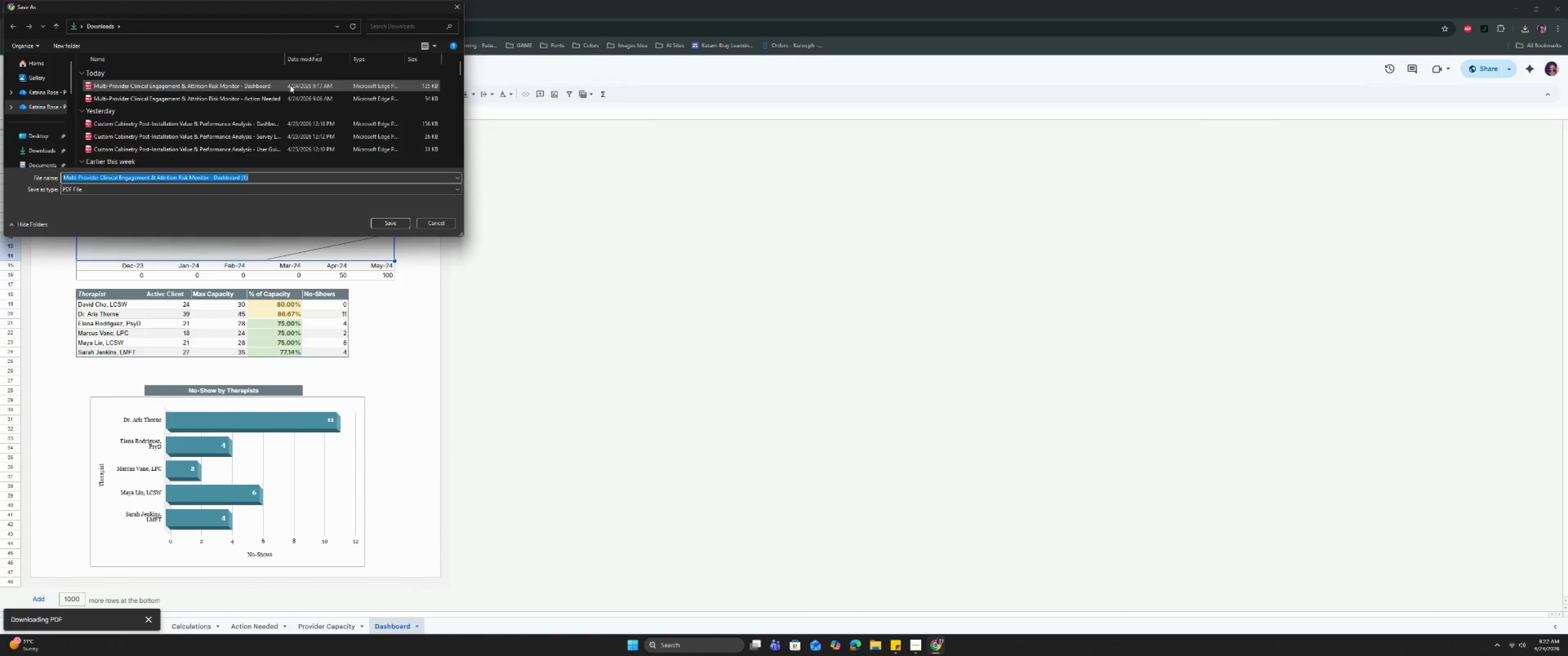 
left_click([278, 91])
 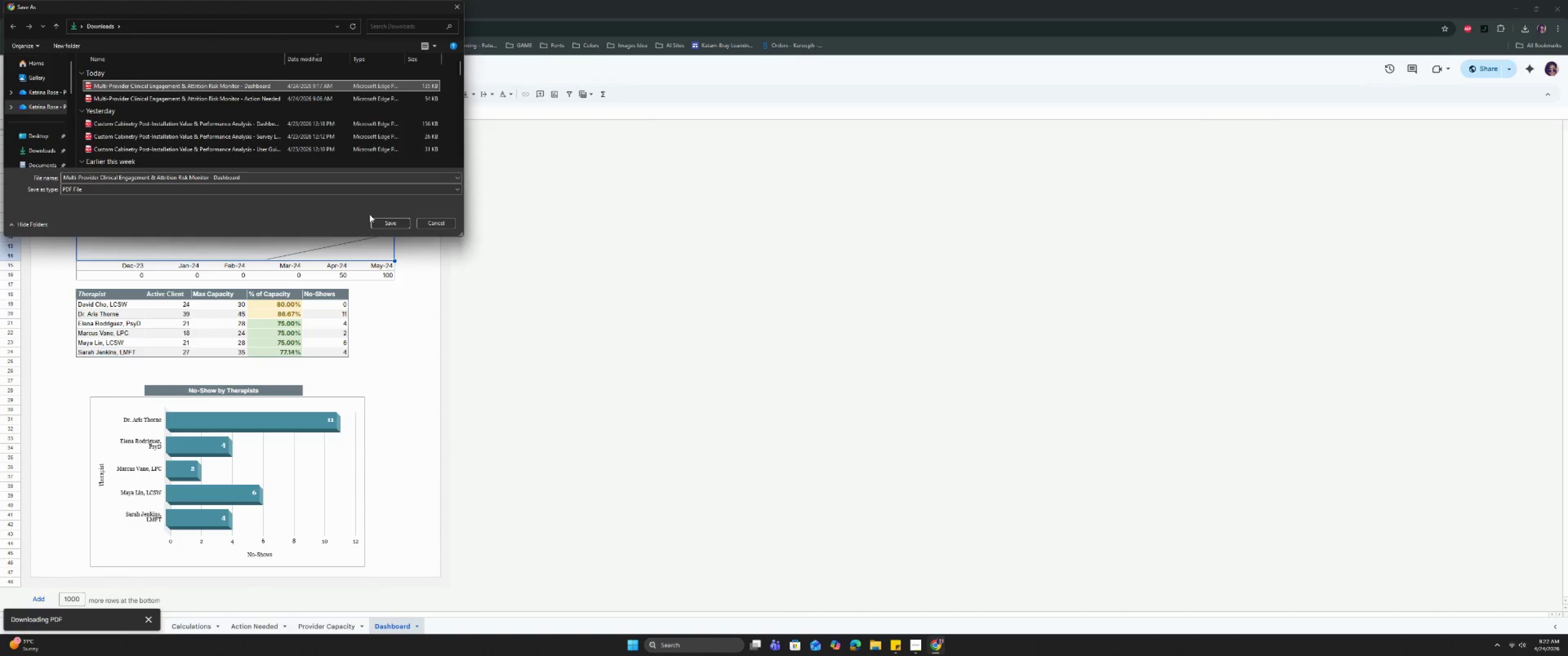 
left_click([367, 220])
 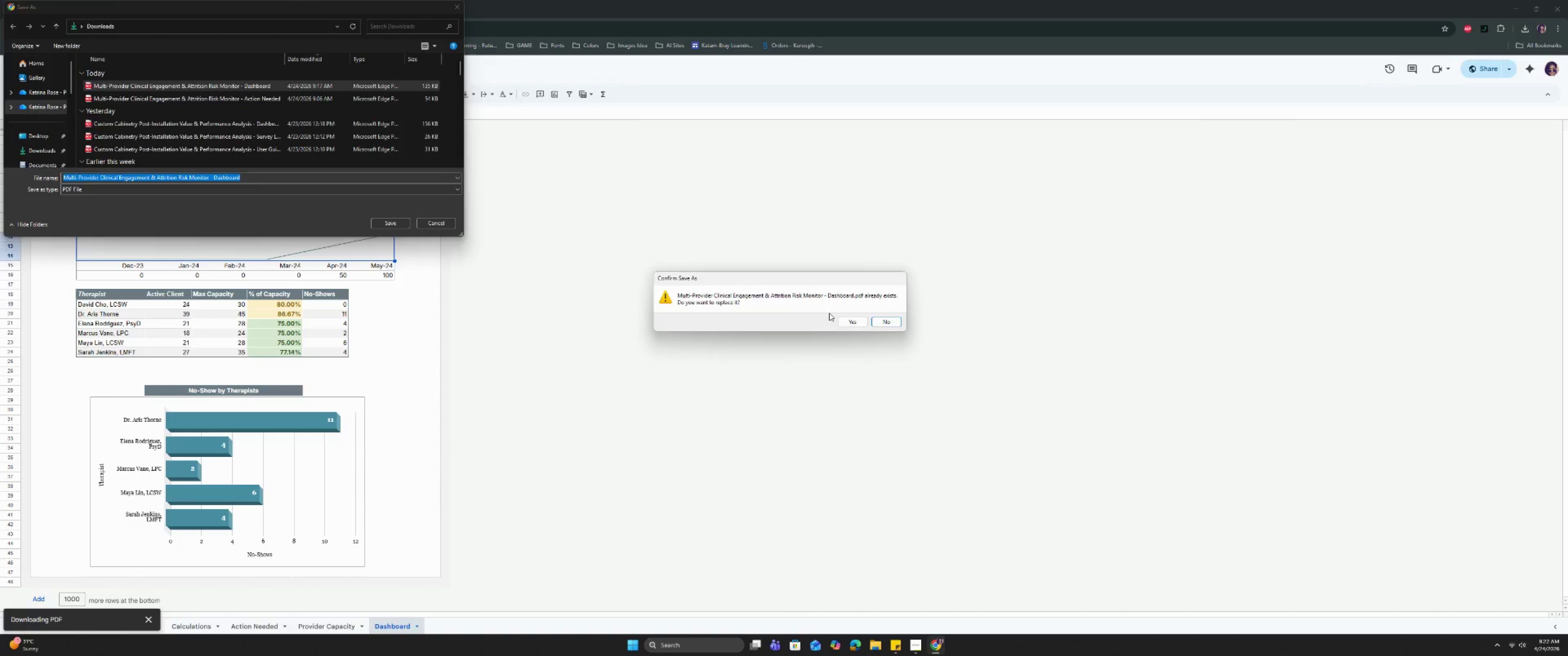 
left_click([861, 324])
 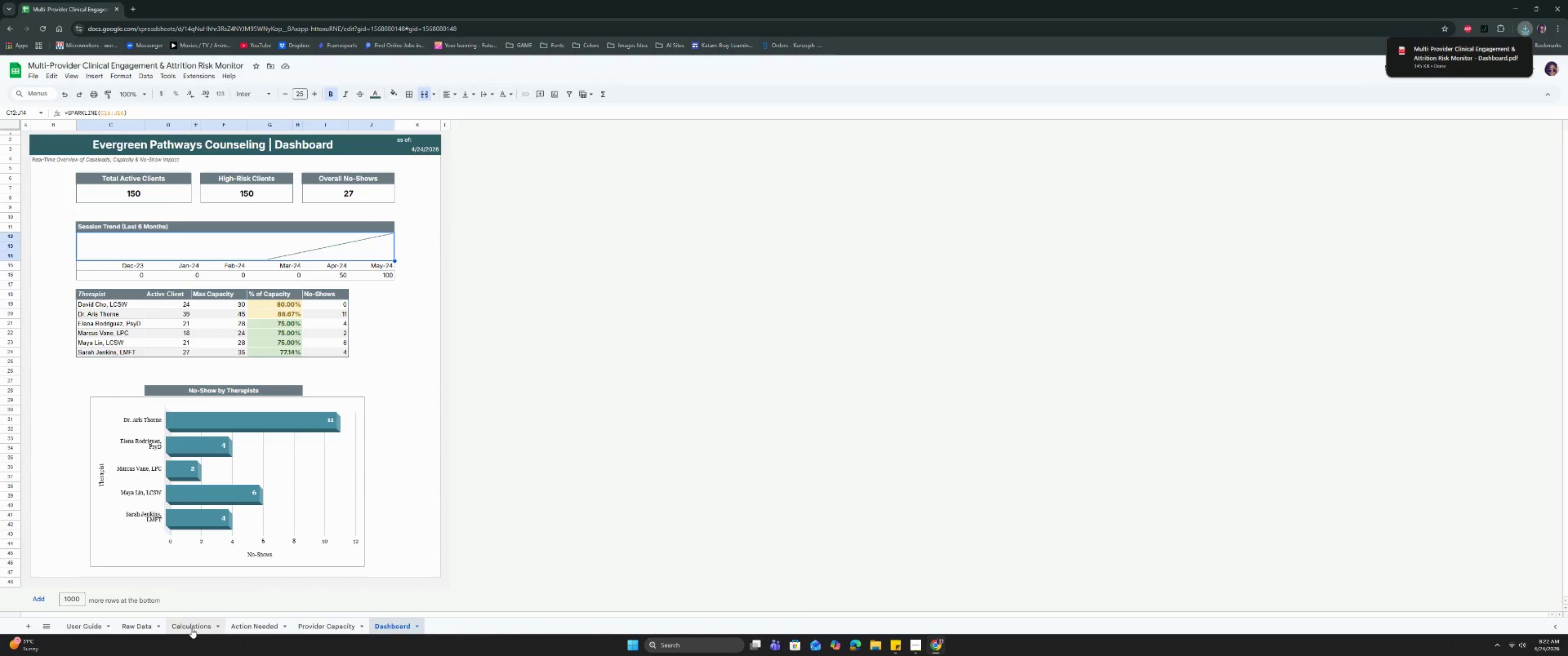 
left_click([88, 622])
 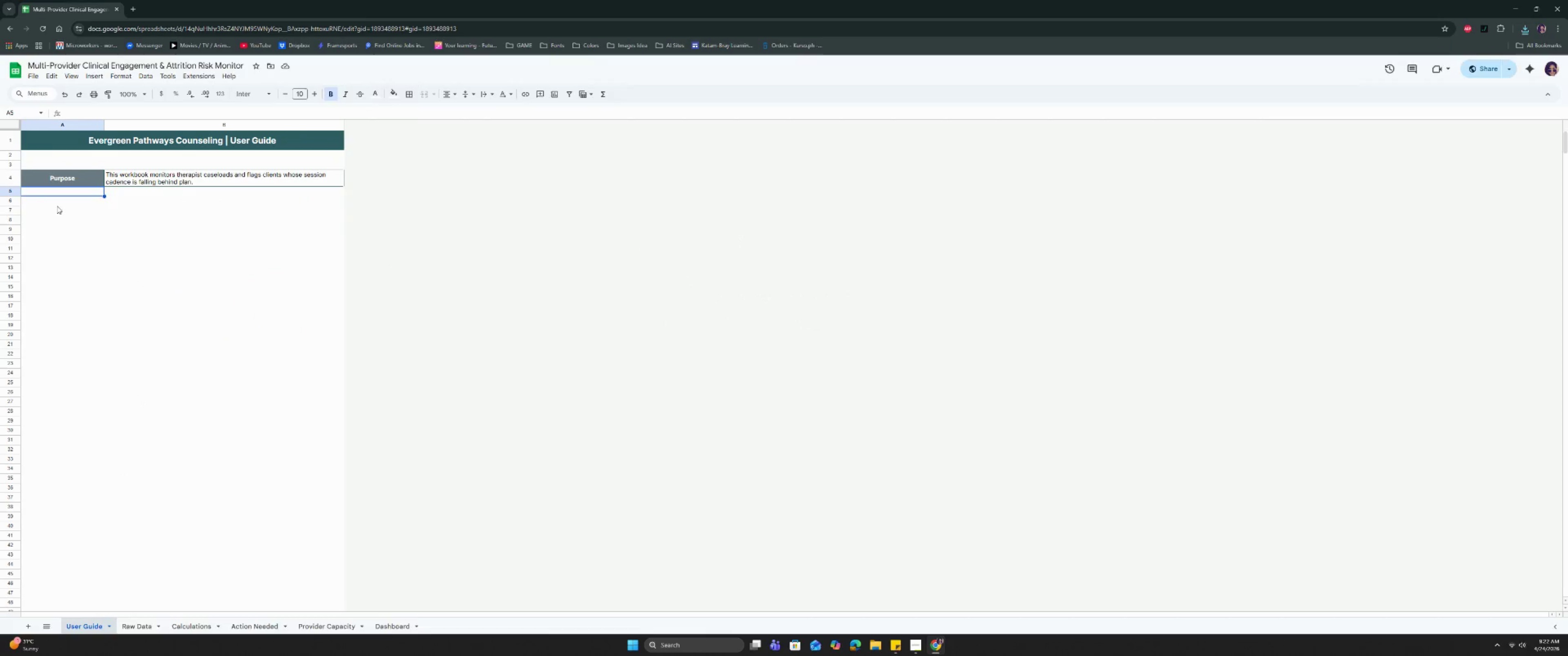 
left_click([58, 203])
 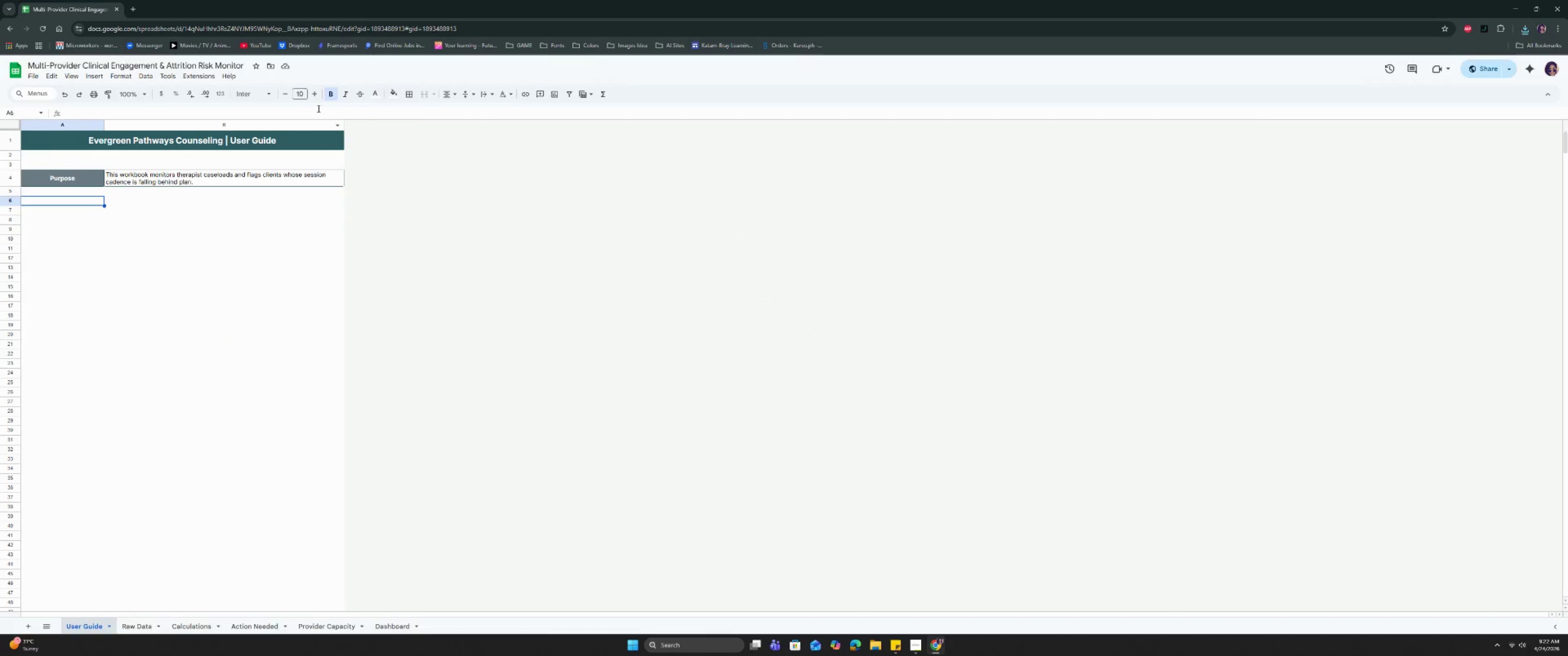 
left_click([383, 95])
 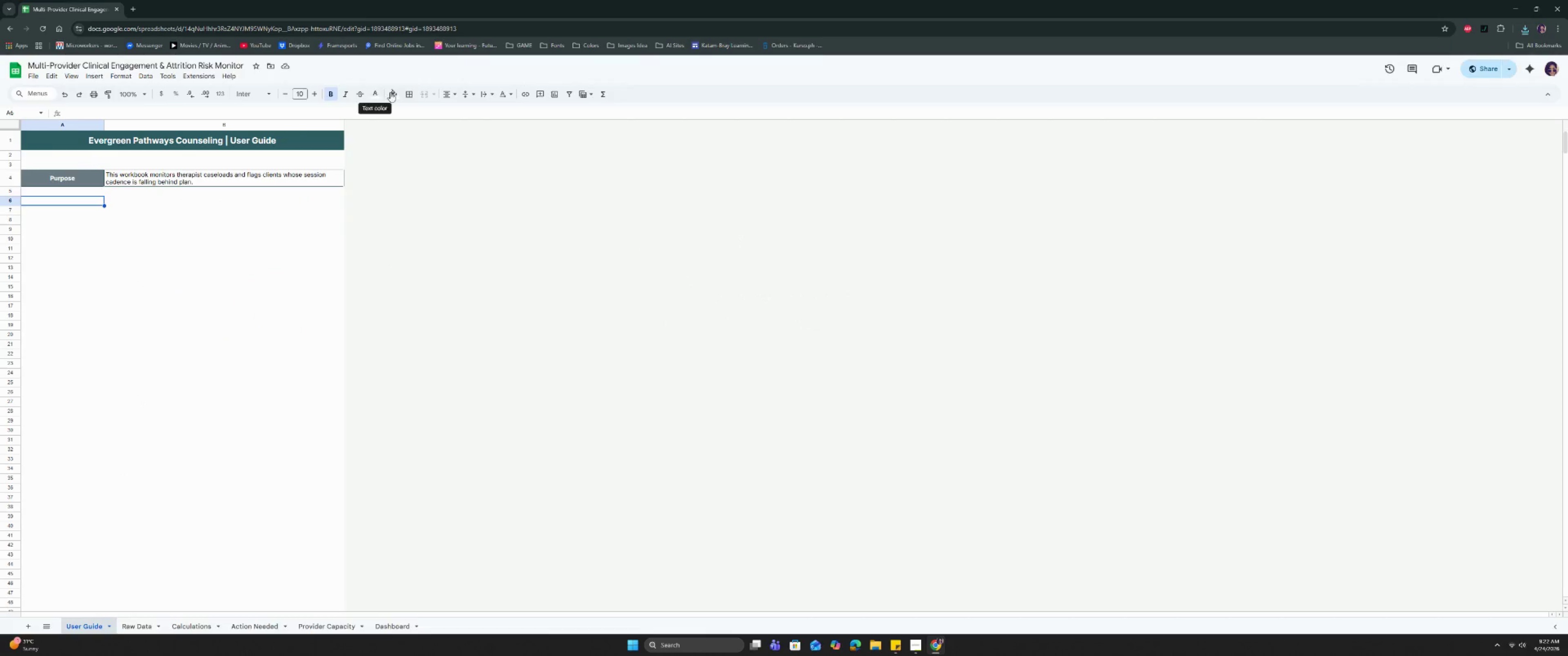 
left_click([394, 92])
 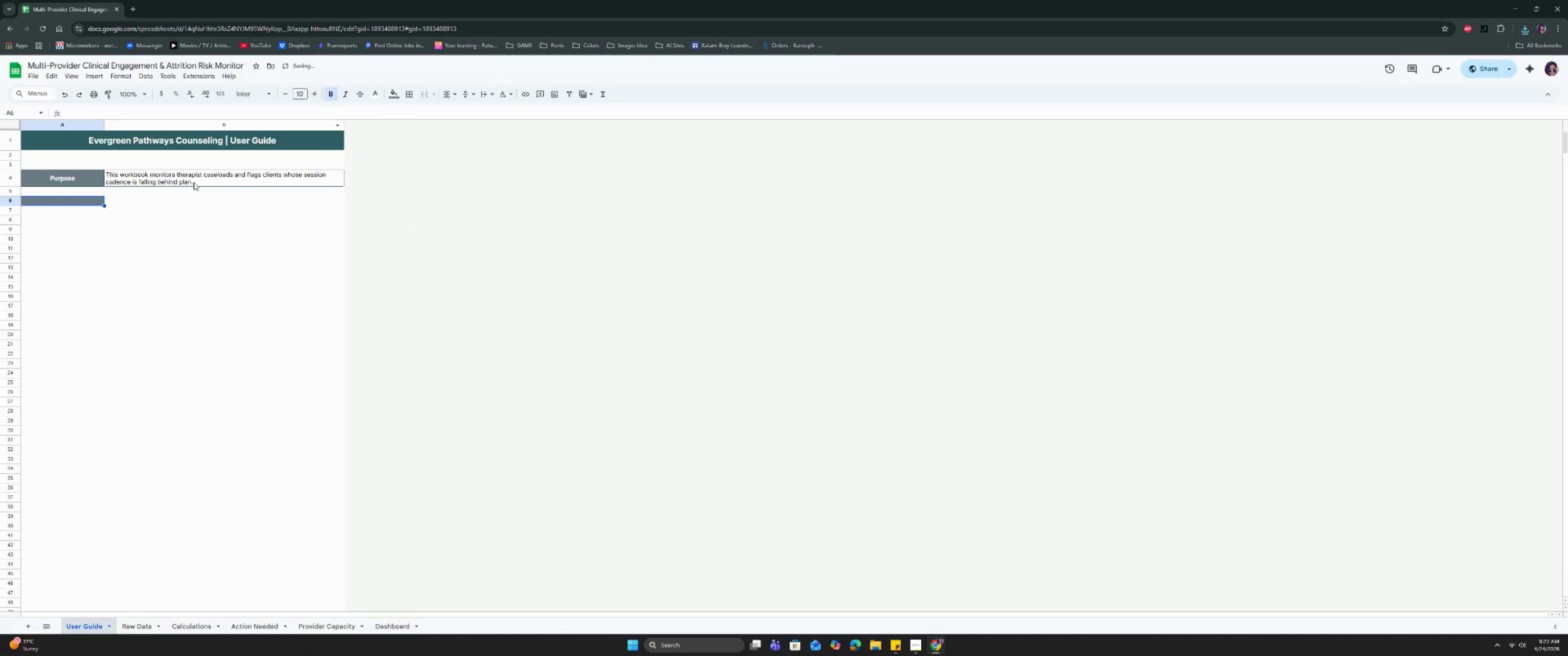 
left_click_drag(start_coordinate=[88, 201], to_coordinate=[107, 201])
 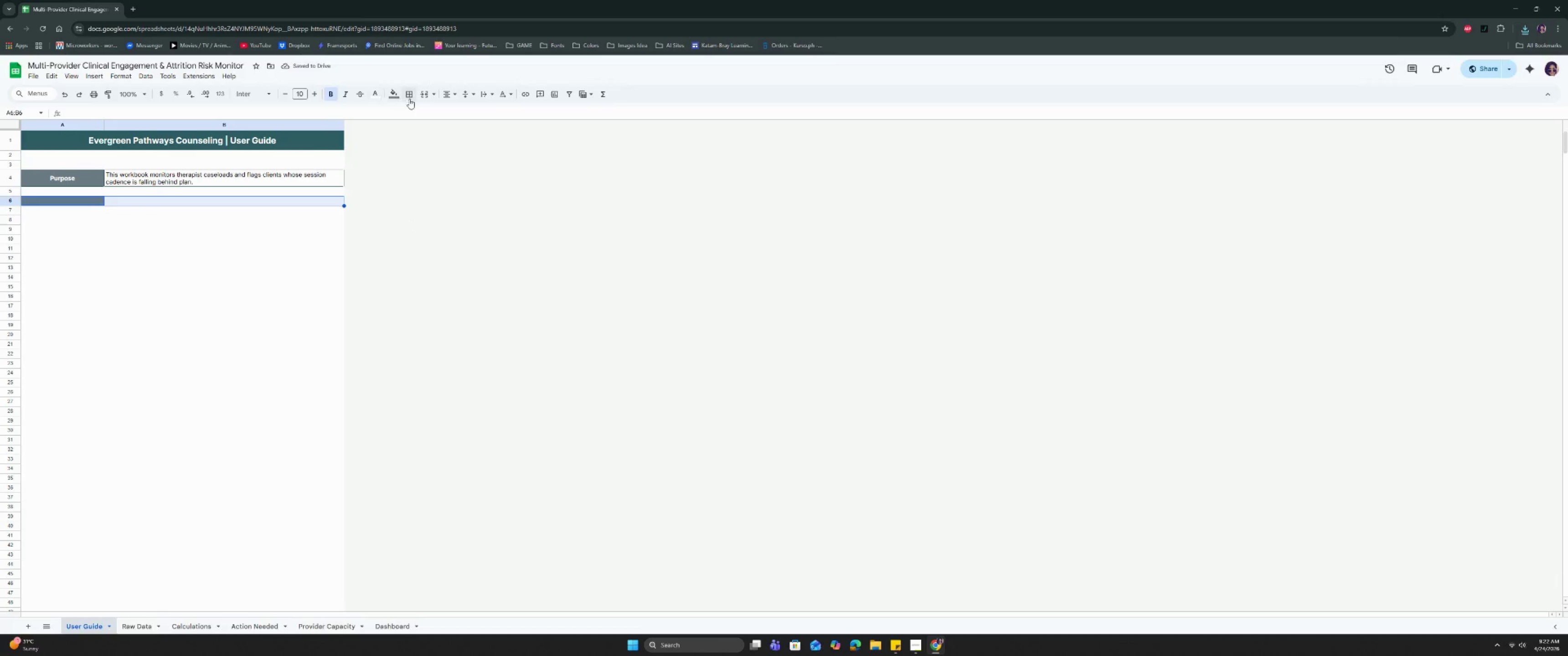 
left_click([408, 96])
 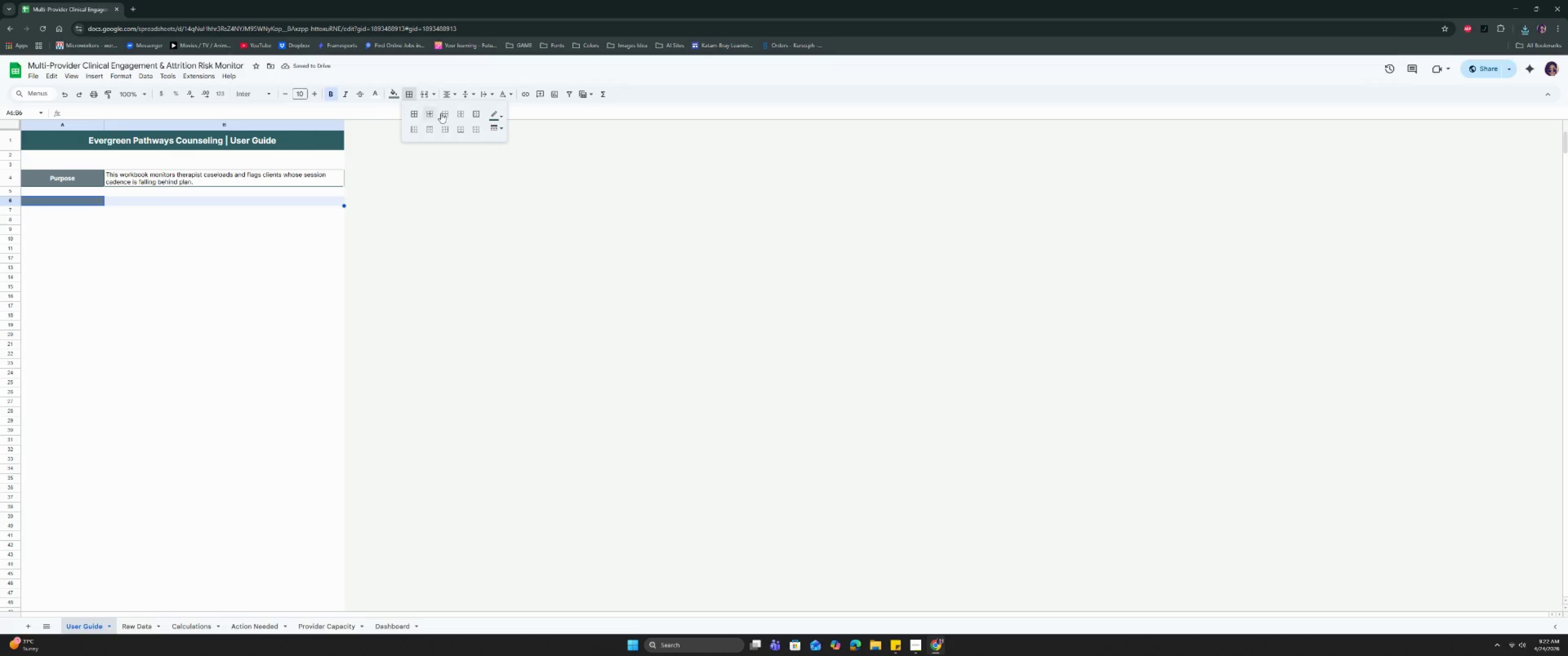 
mouse_move([496, 132])
 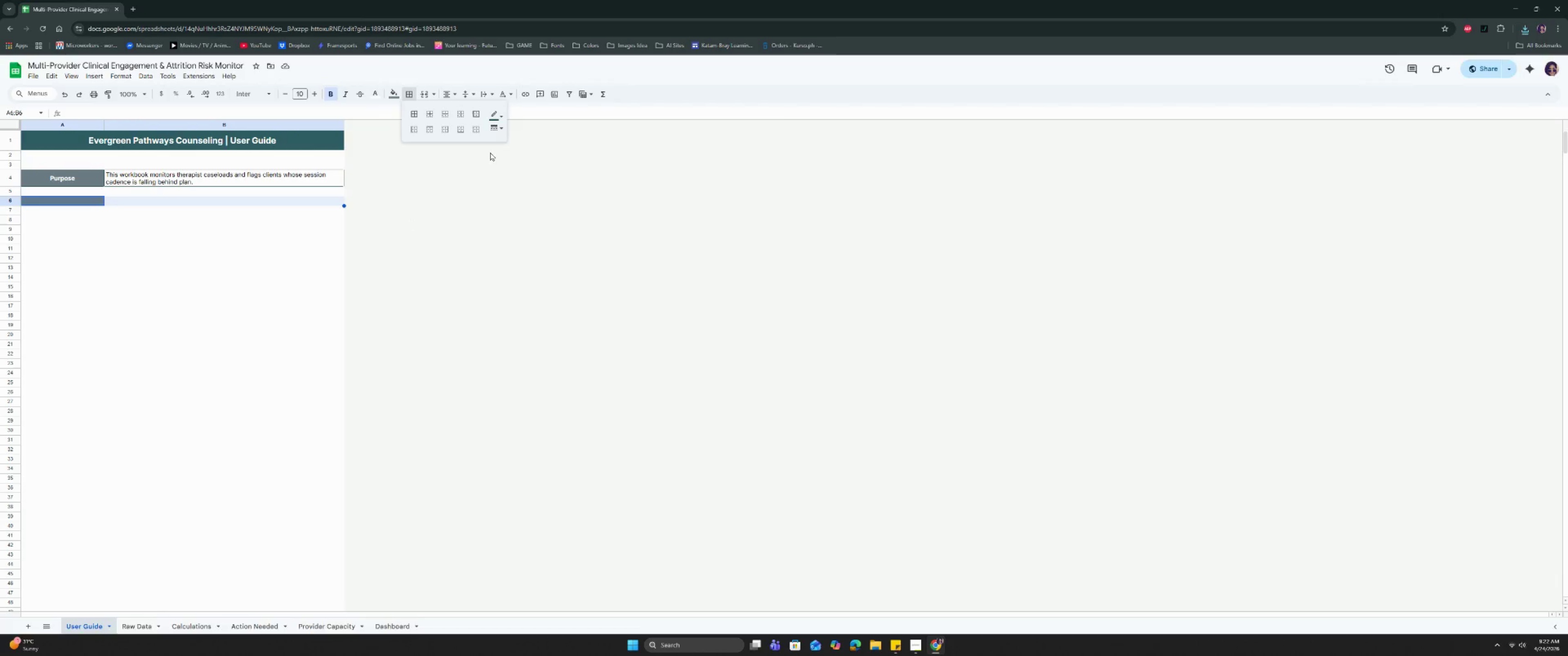 
left_click([494, 131])
 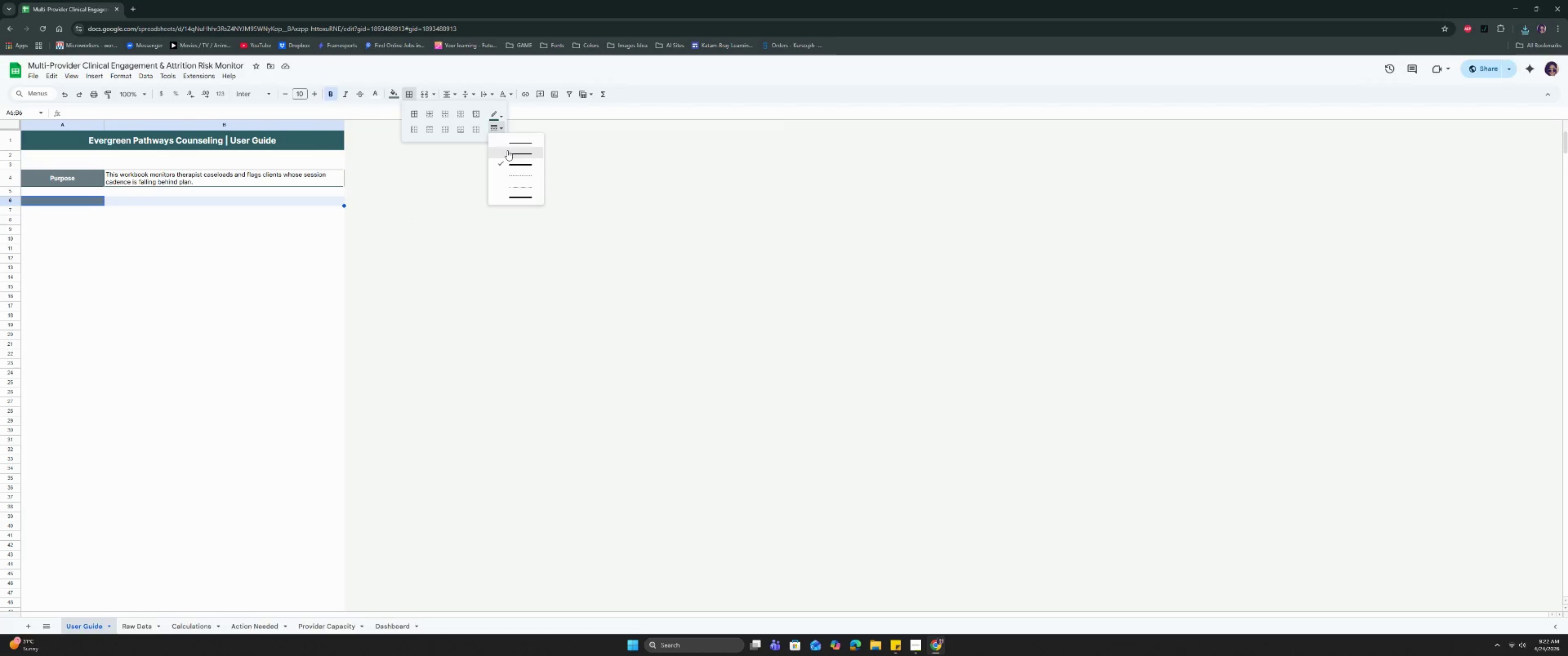 
left_click([508, 142])
 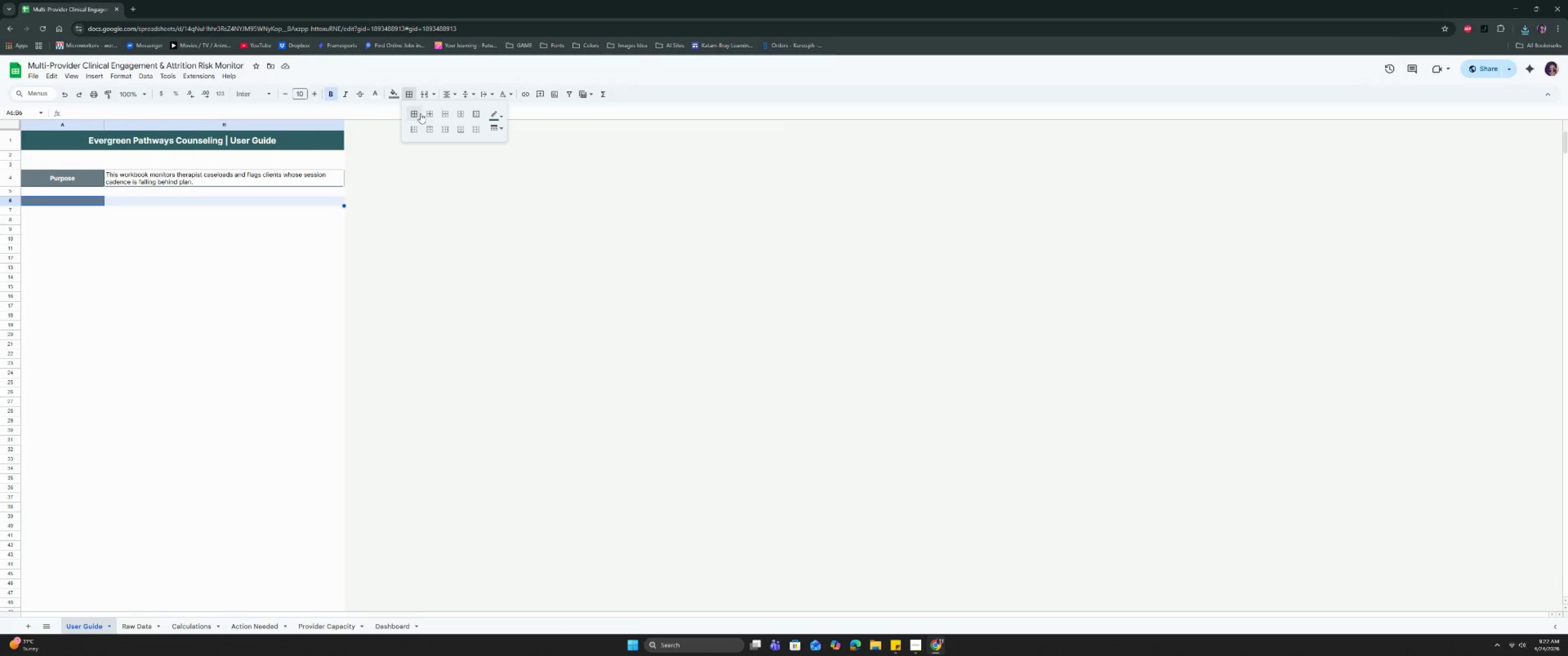 
left_click([413, 114])
 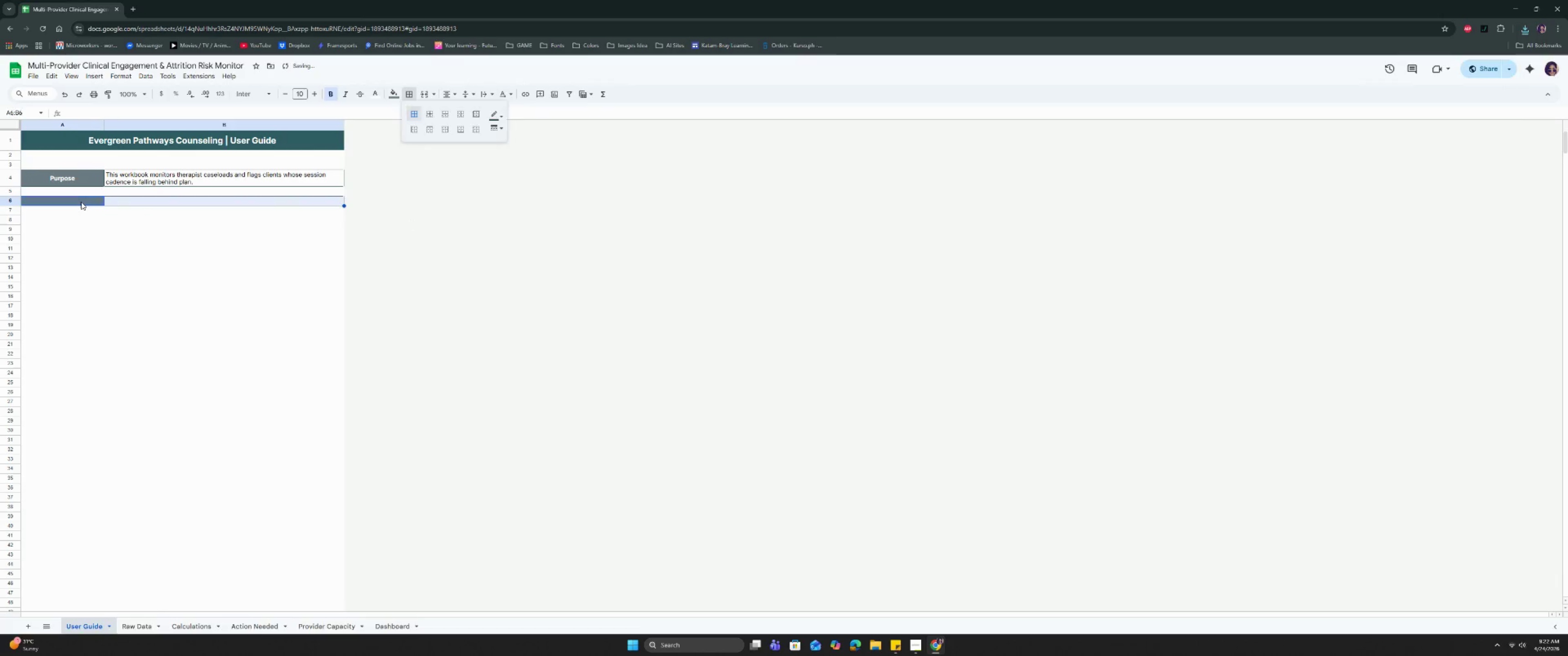 
double_click([81, 202])
 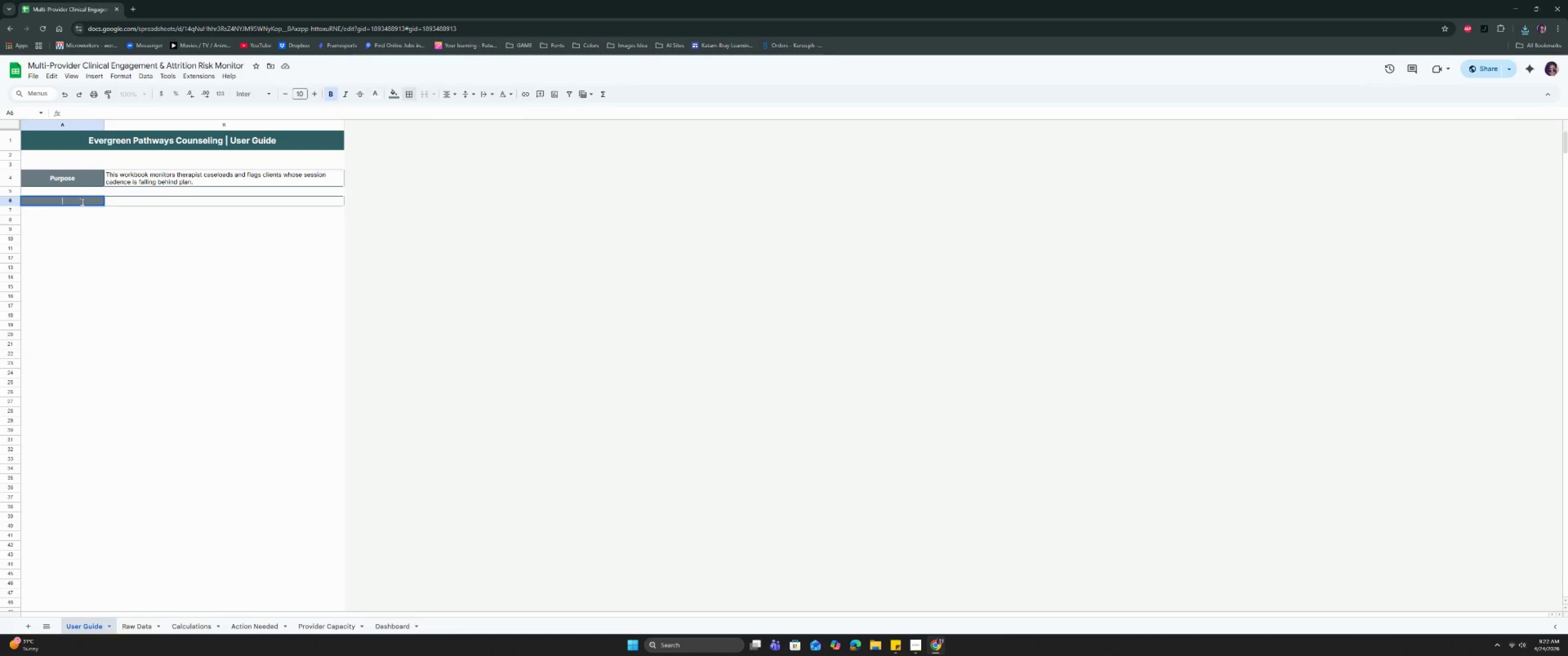 
wait(6.27)
 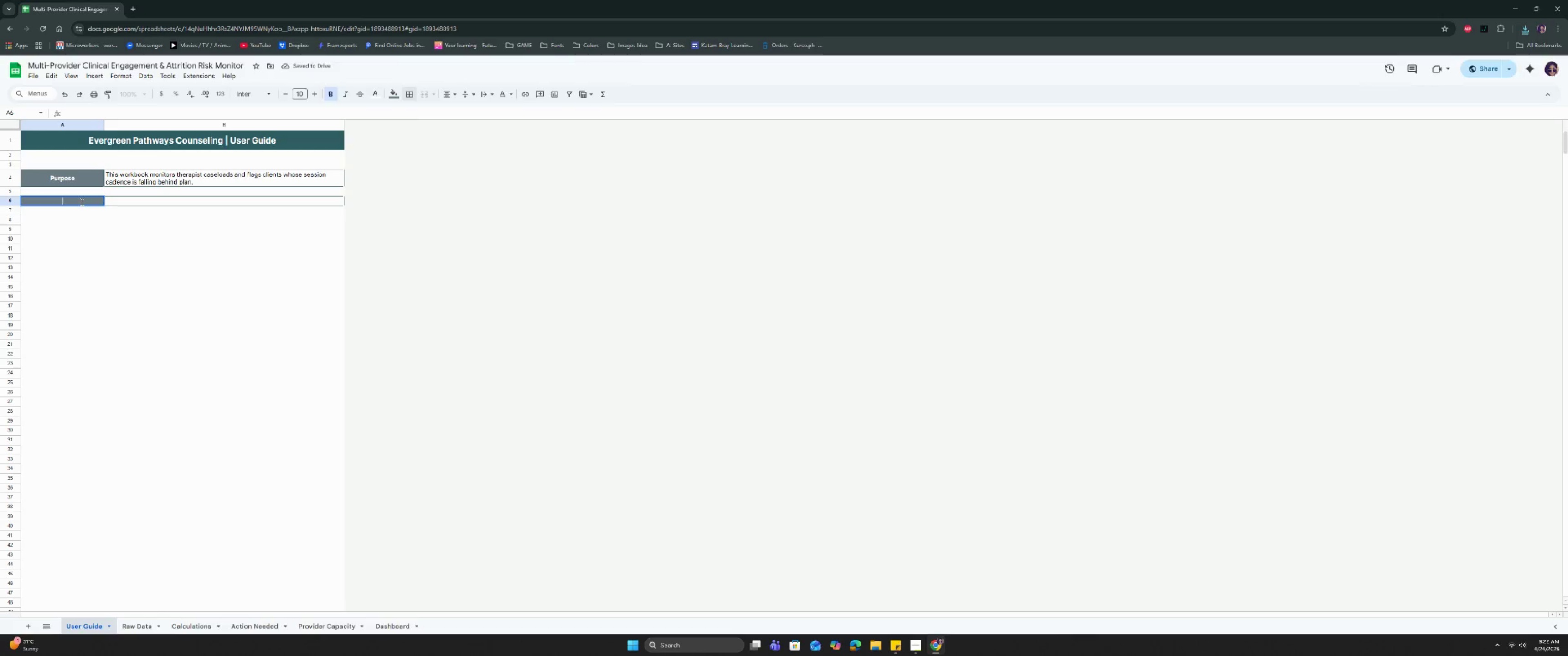 
type(Structure)
key(Tab)
 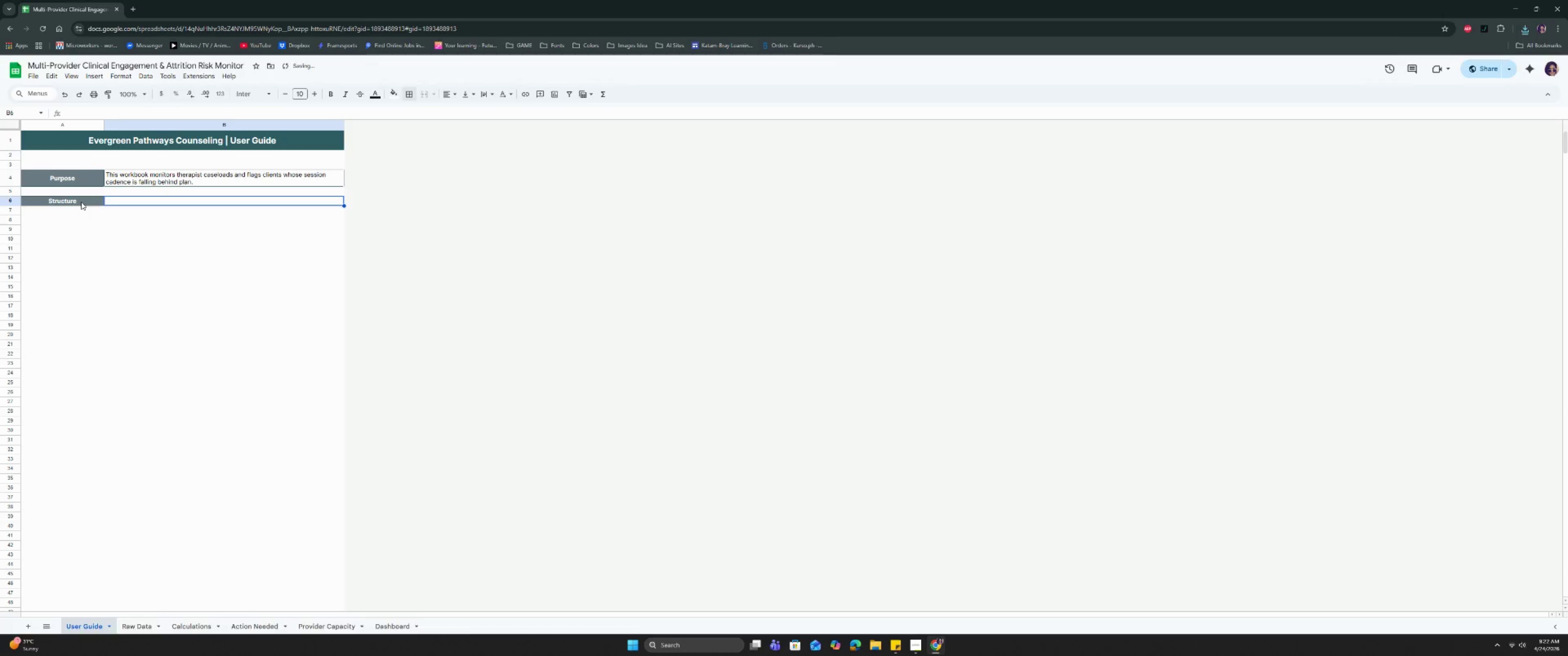 
key(Enter)
 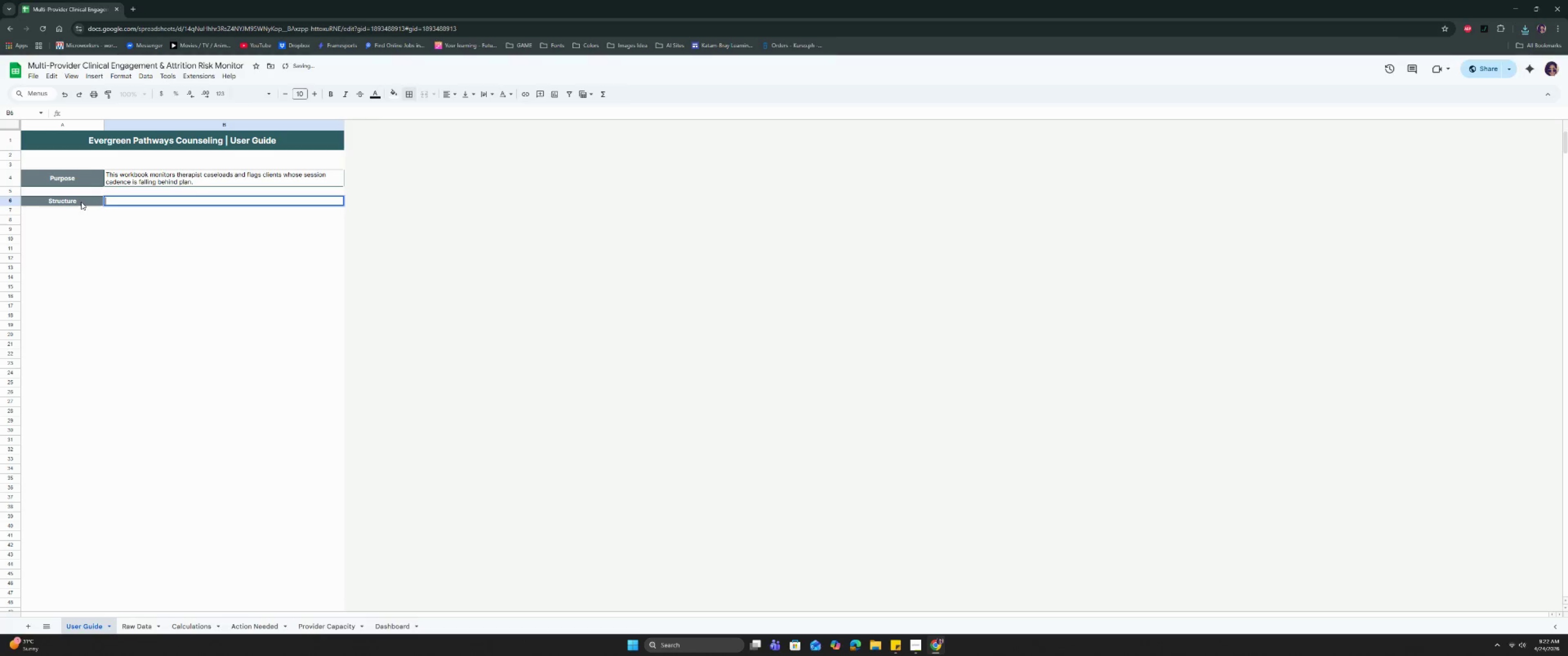 
type(Raw -)
key(Backspace)
type(da)
key(Backspace)
key(Backspace)
type(Data -> Siyr==)
key(Backspace)
key(Backspace)
key(Backspace)
key(Backspace)
key(Backspace)
type(ource records with a)
key(Backspace)
type(validated te)
key(Backspace)
type(hereap)
key(Backspace)
key(Backspace)
key(Backspace)
type(apist and session stst)
key(Backspace)
key(Backspace)
type(atus dropdowns.)
 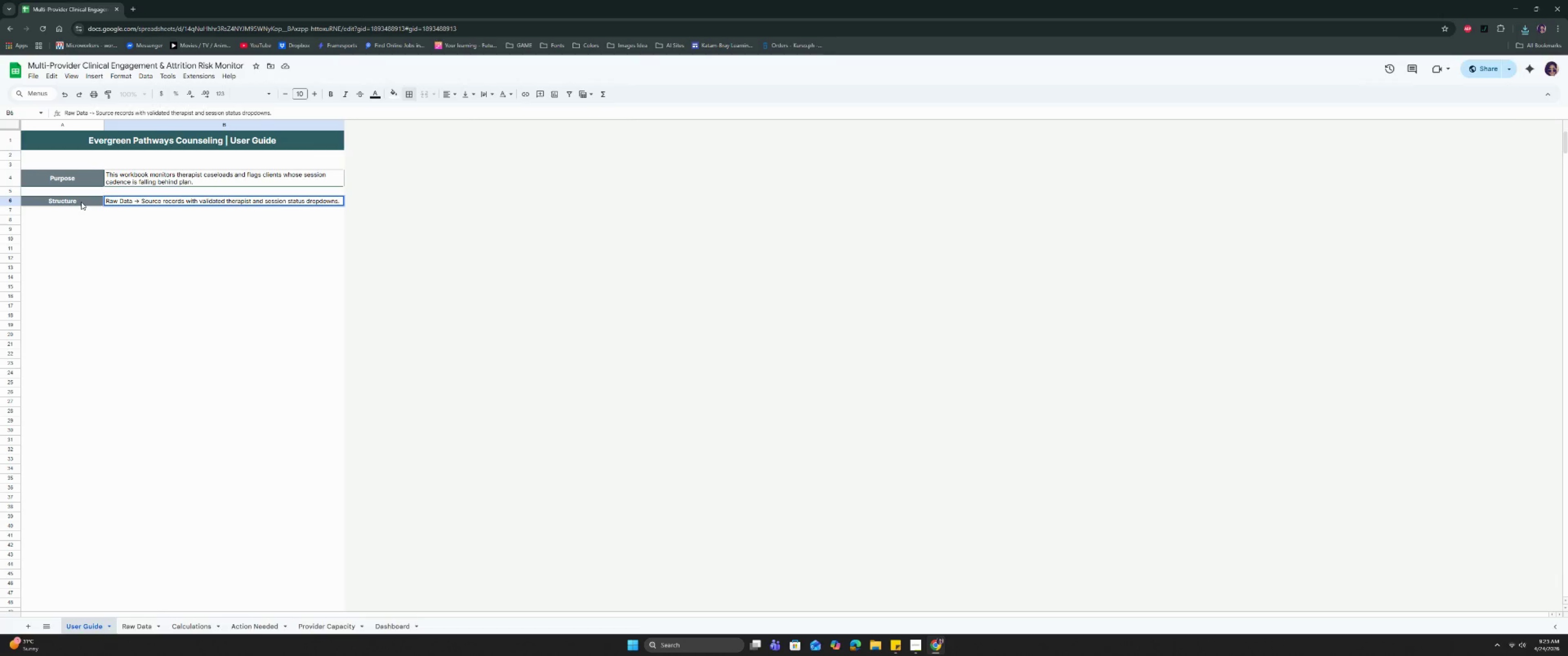 
key(Control+Enter)
 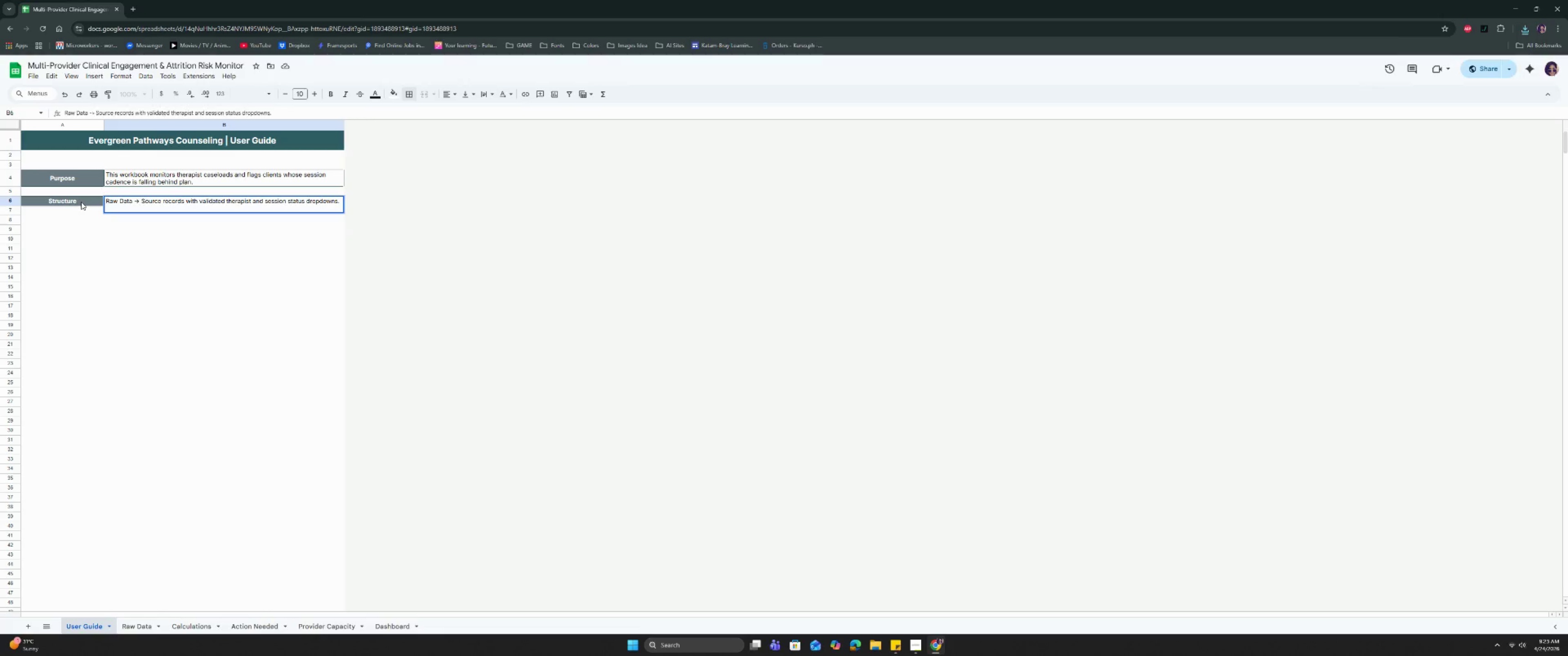 
type(caLC)
key(Backspace)
key(Backspace)
key(Backspace)
type(ACL)
key(Backspace)
key(Backspace)
type(LCULATONS -> Formula-0)
key(Backspace)
type(driven monitoring columns that calculate days since lsat se)
key(Backspace)
key(Backspace)
key(Backspace)
key(Backspace)
key(Backspace)
key(Backspace)
type(ast session and re)
key(Backspace)
type(isk)
 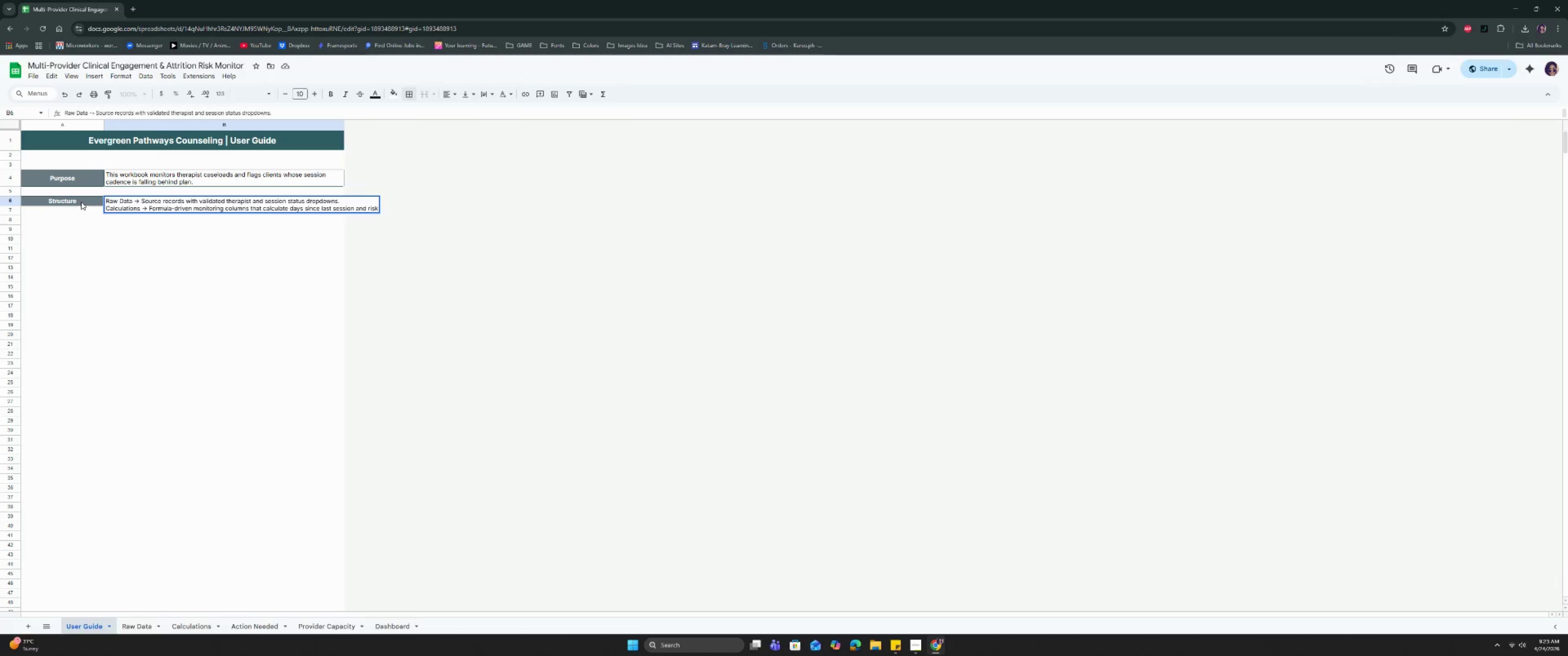 
 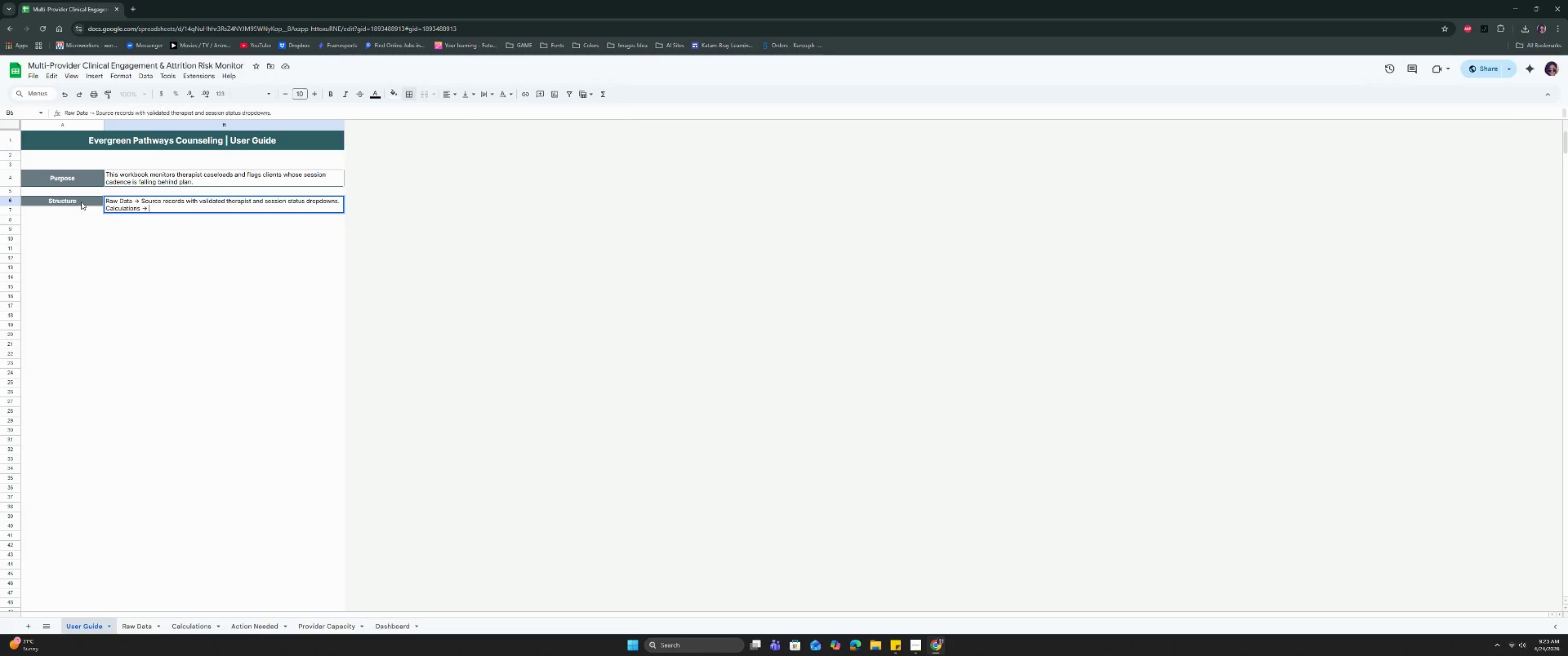 
hold_key(key=CapsLock, duration=0.3)
 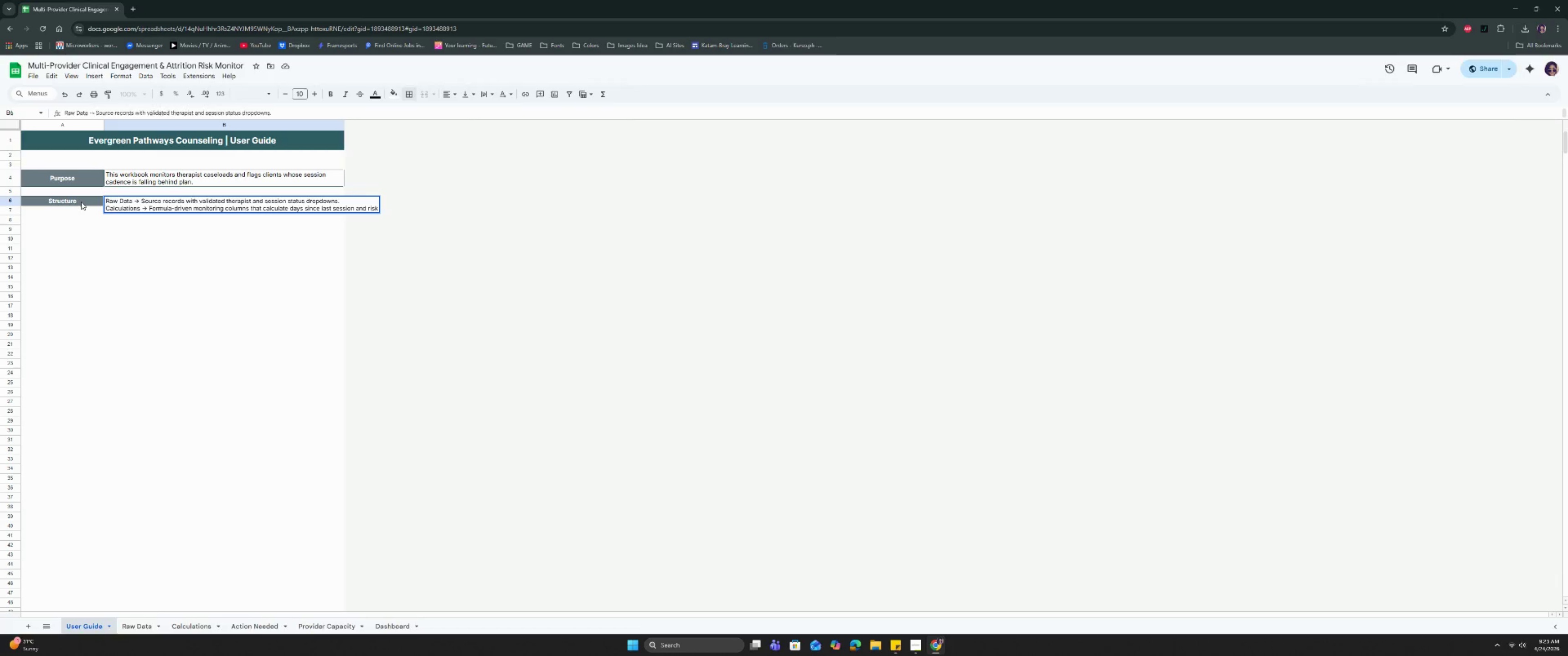 
wait(7.59)
 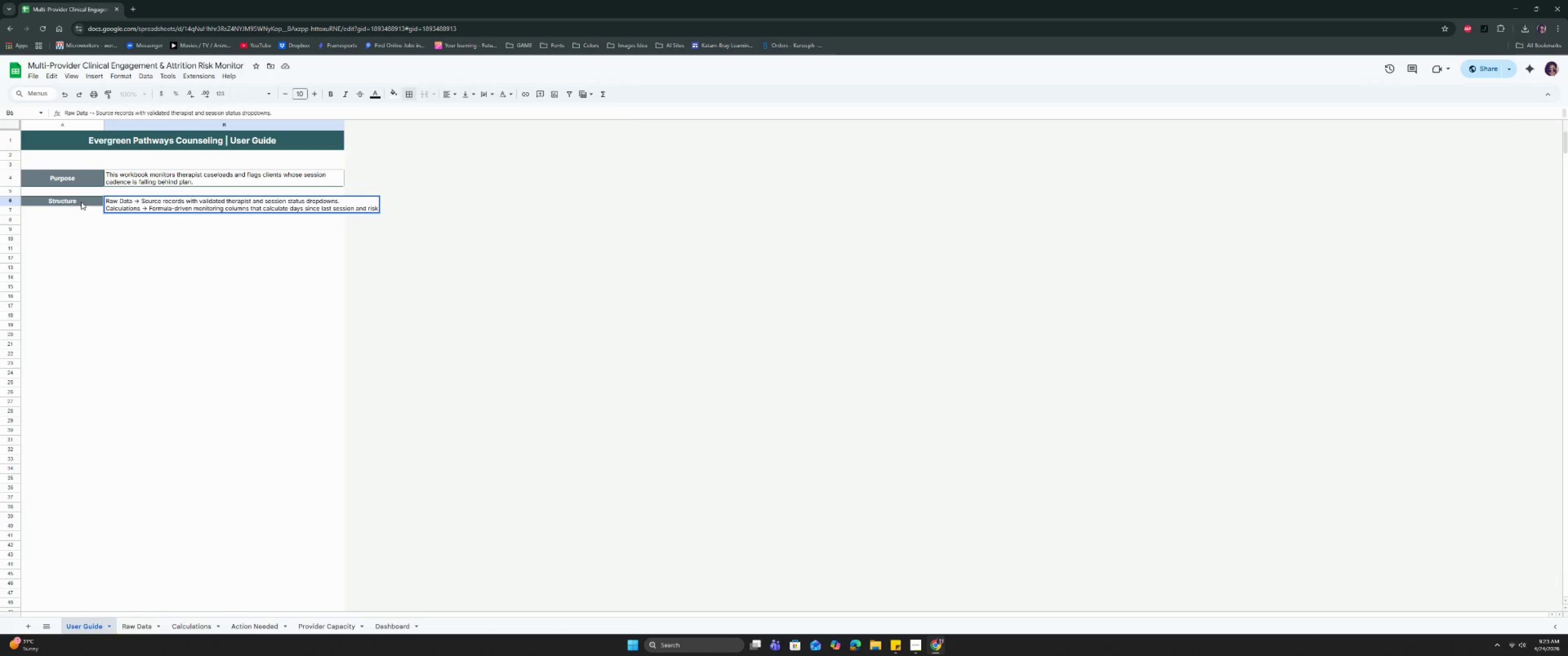 
type( SCORE.)
 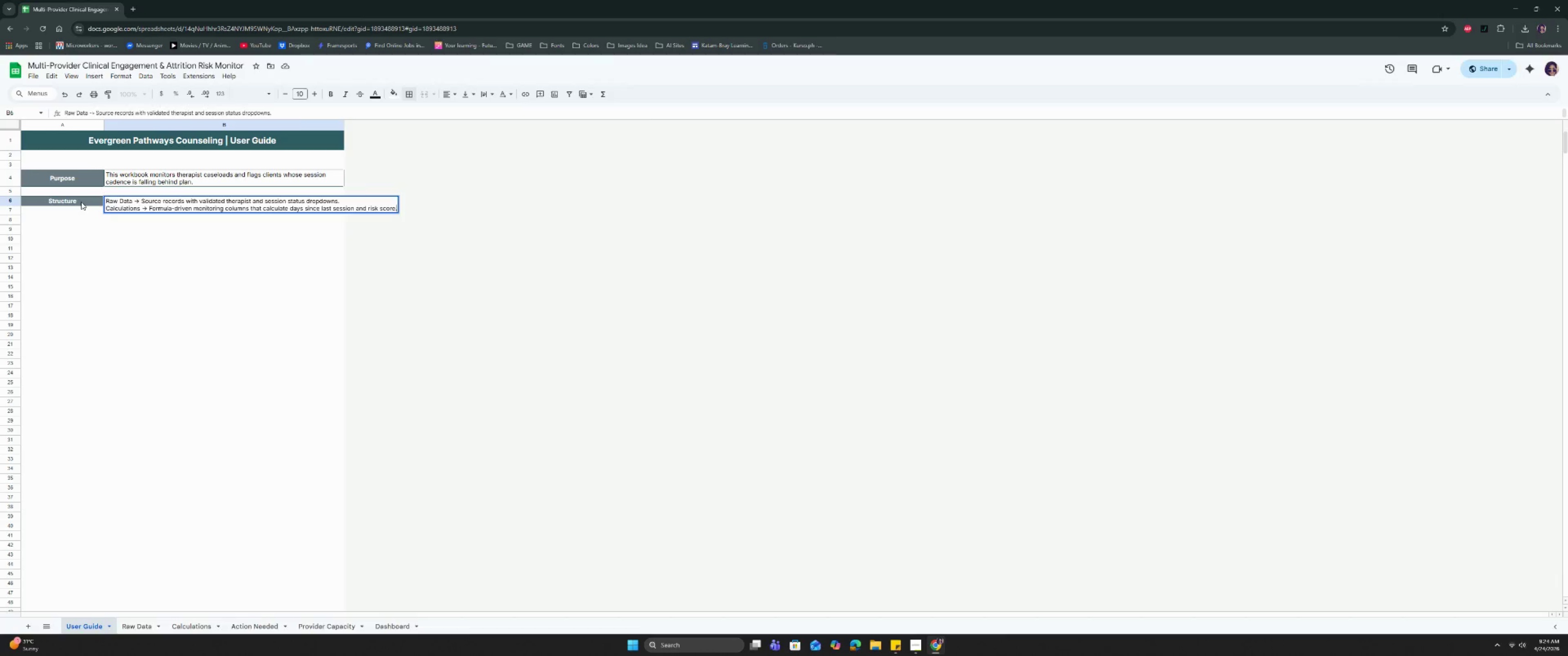 
key(Enter)
 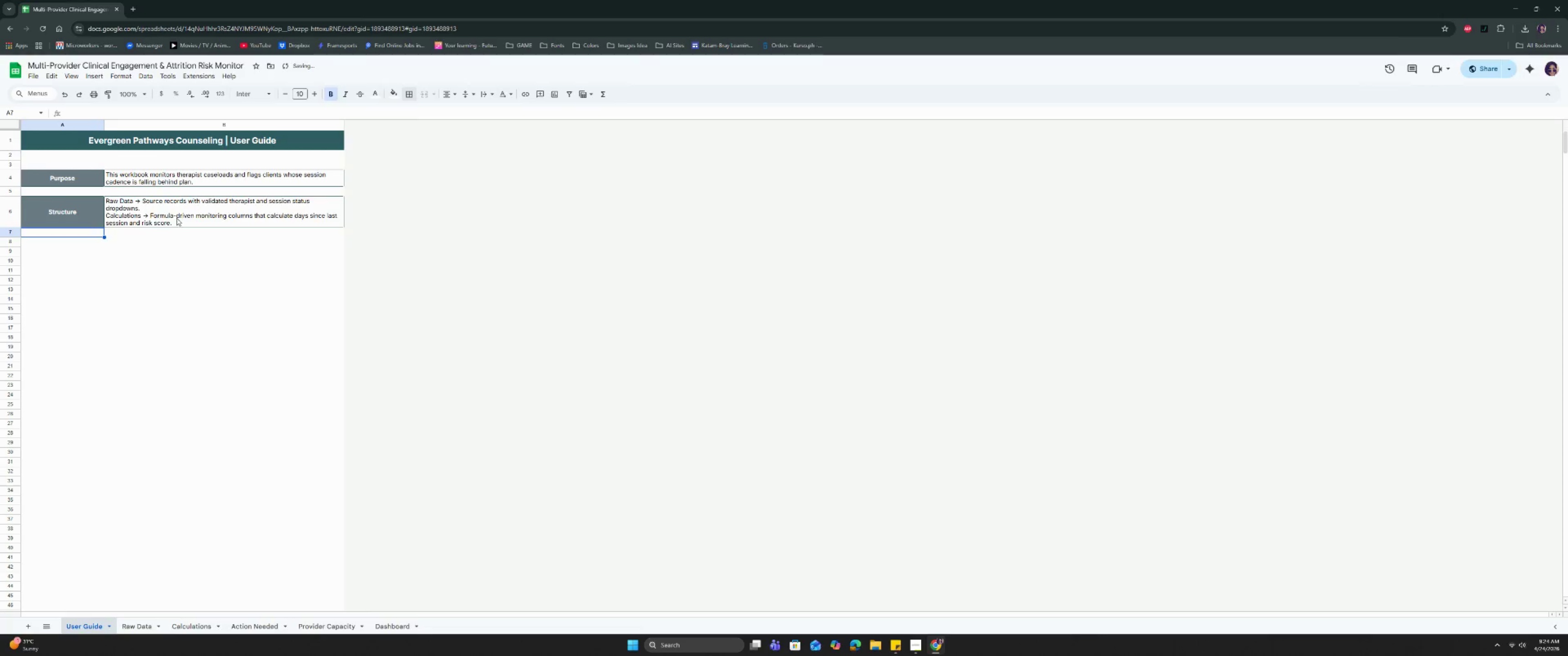 
double_click([181, 224])
 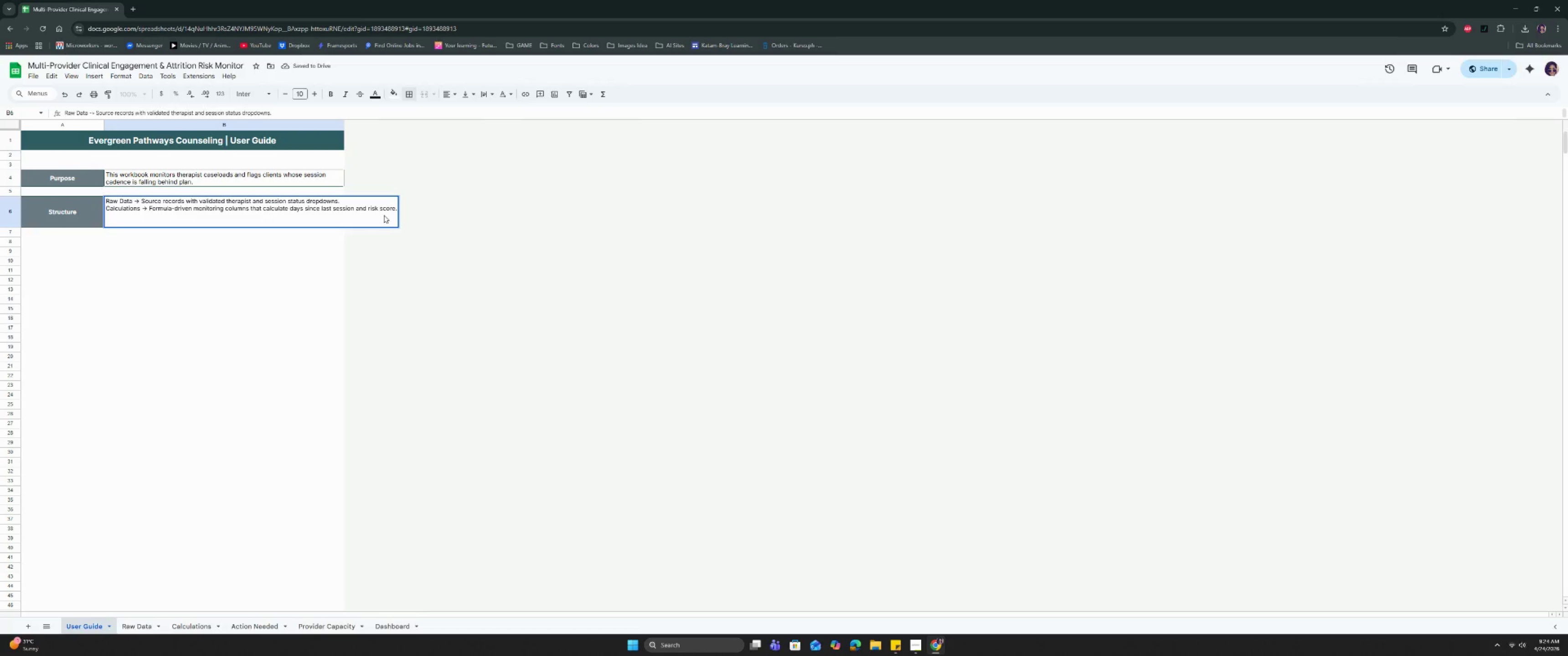 
left_click([396, 209])
 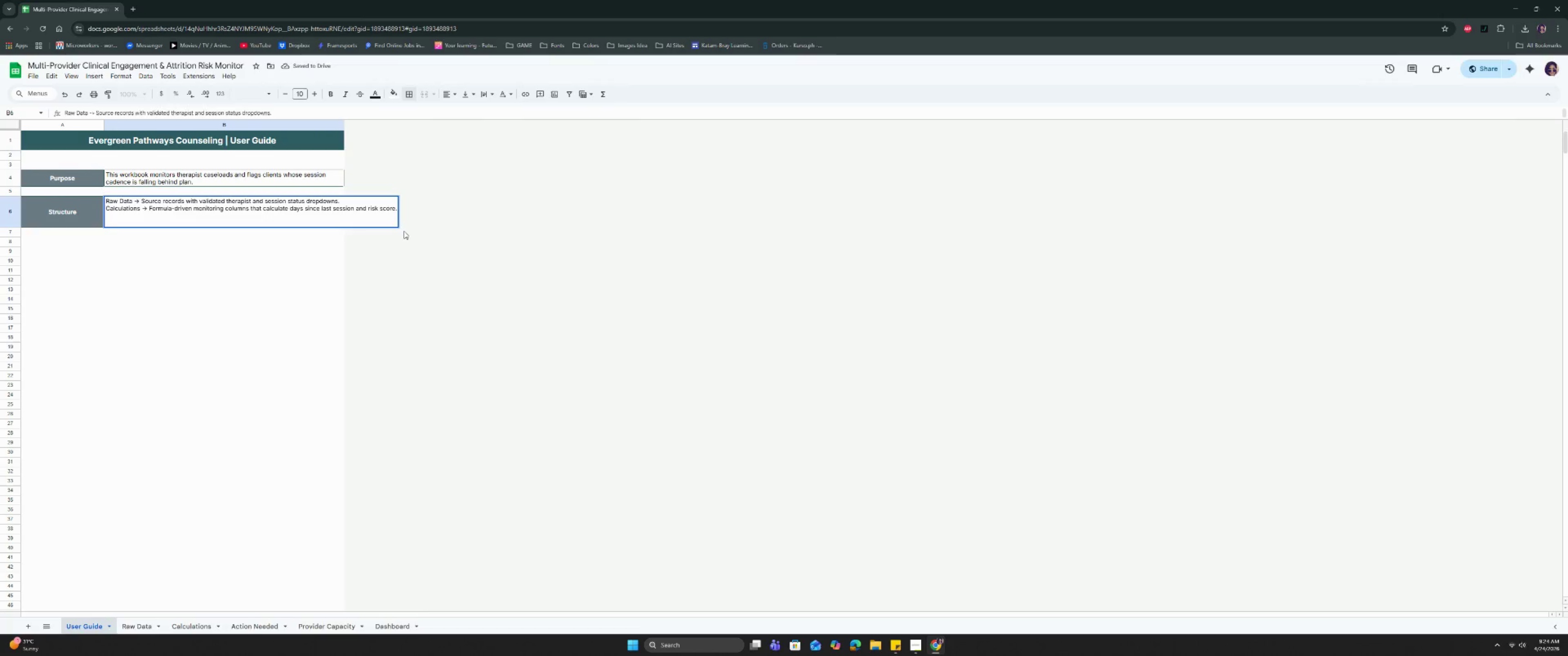 
key(ArrowRight)
 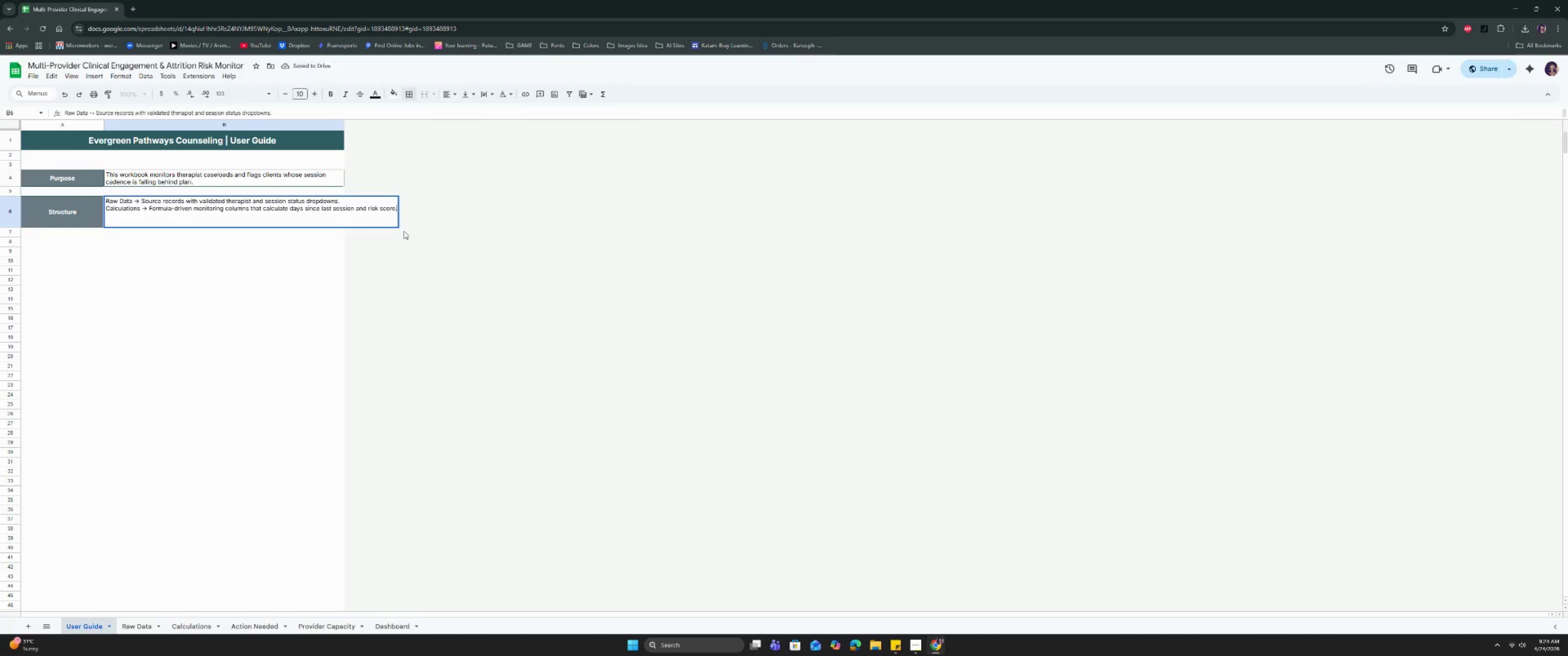 
key(Control+Enter)
 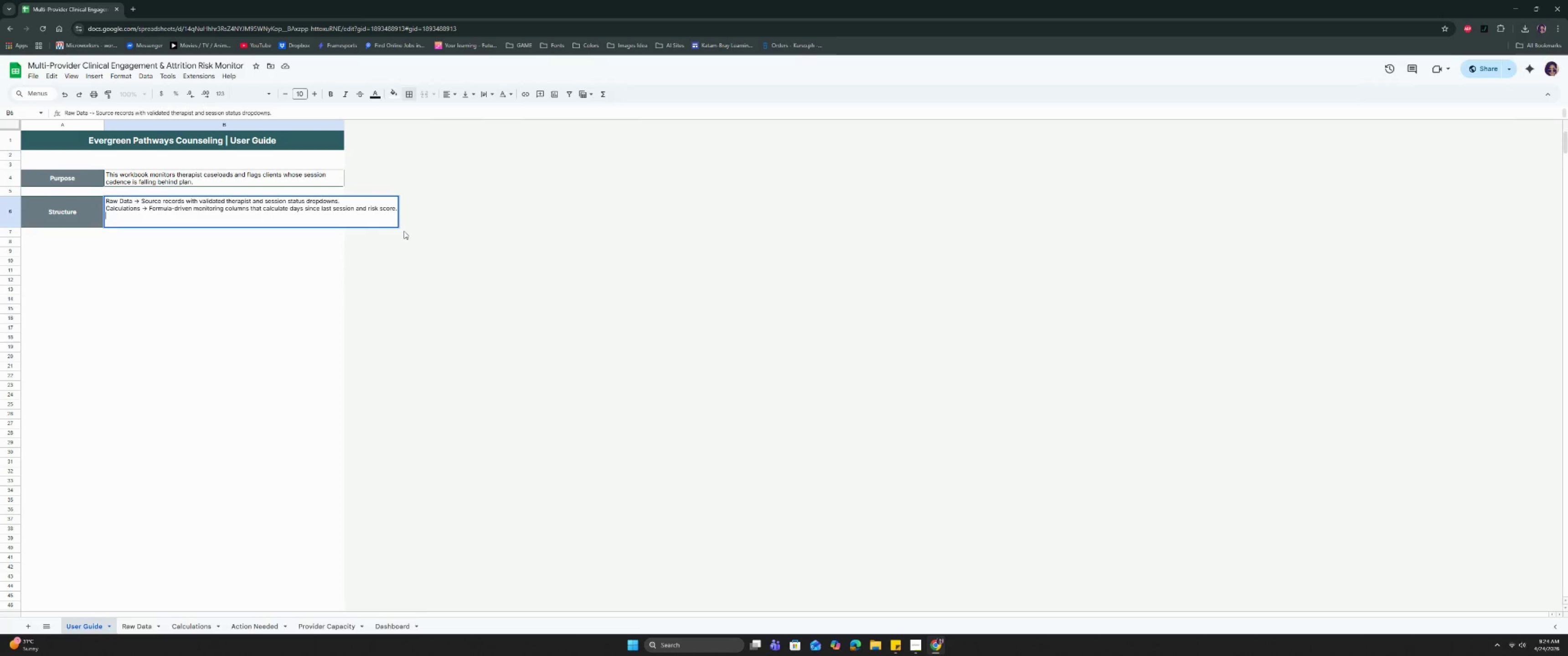 
type(rovider CAPA)
key(Backspace)
key(Backspace)
key(Backspace)
type(A)
key(Backspace)
type(acpa)
key(Backspace)
key(Backspace)
key(Backspace)
type(a)
key(Backspace)
type(pacity -> Editable maximum caseload by therapist.)
 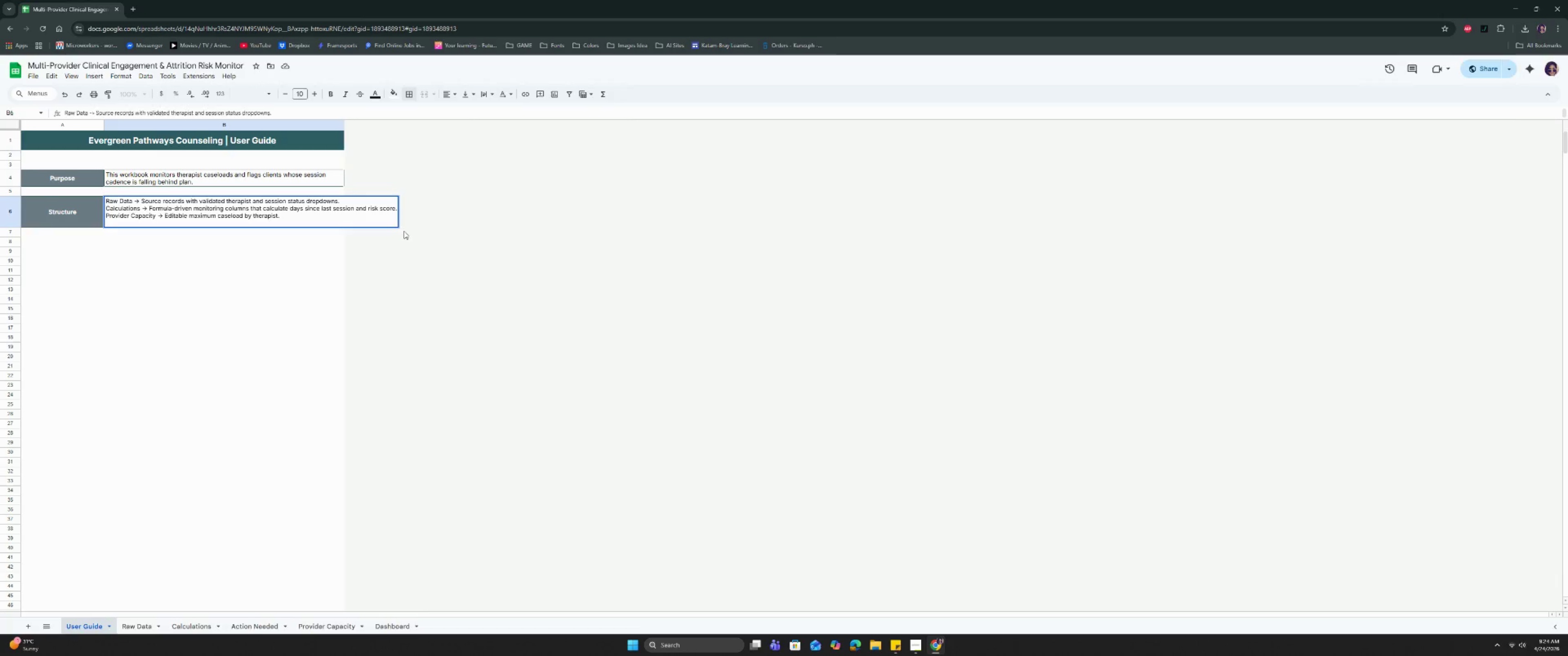 
key(Control+ControlRight)
 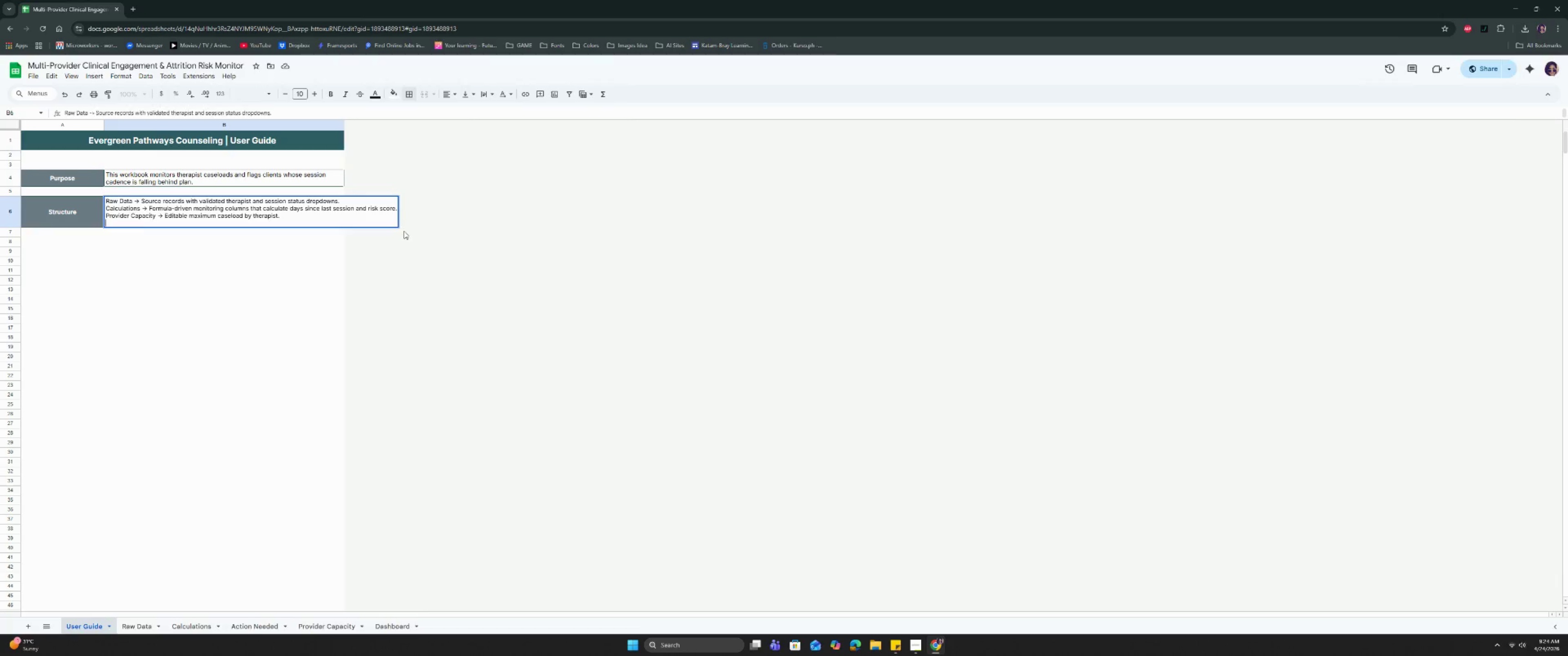 
key(Control+Enter)
 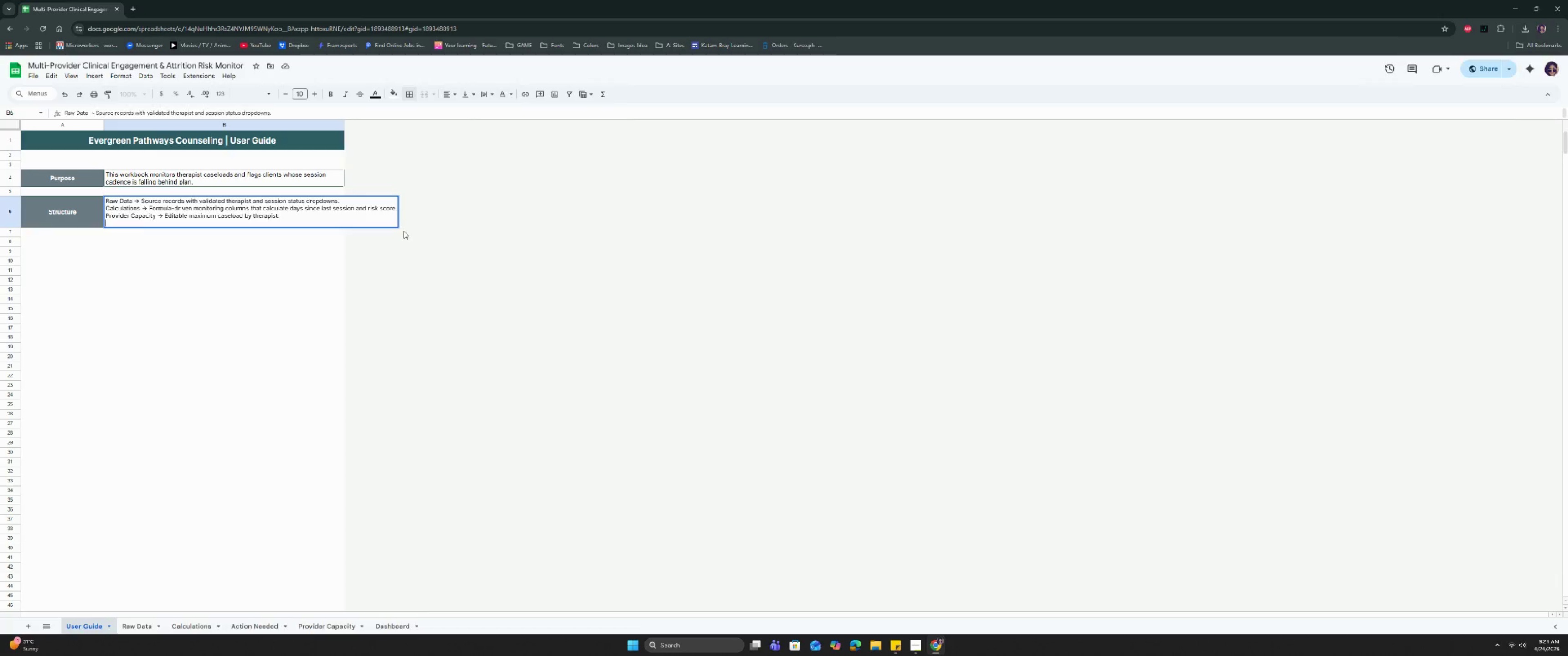 
type(Dasg)
key(Backspace)
type(hboard -> Exce)
key(Backspace)
type(uti)
key(Backspace)
key(Backspace)
key(Backspace)
key(Backspace)
type(ecit)
key(Backspace)
key(Backspace)
type(utive summary, capacuty)
key(Backspace)
key(Backspace)
key(Backspace)
type(ity percentagfe)
key(Backspace)
key(Backspace)
type(es )
key(Backspace)
type(, trend sparkines, and no-show chart.)
 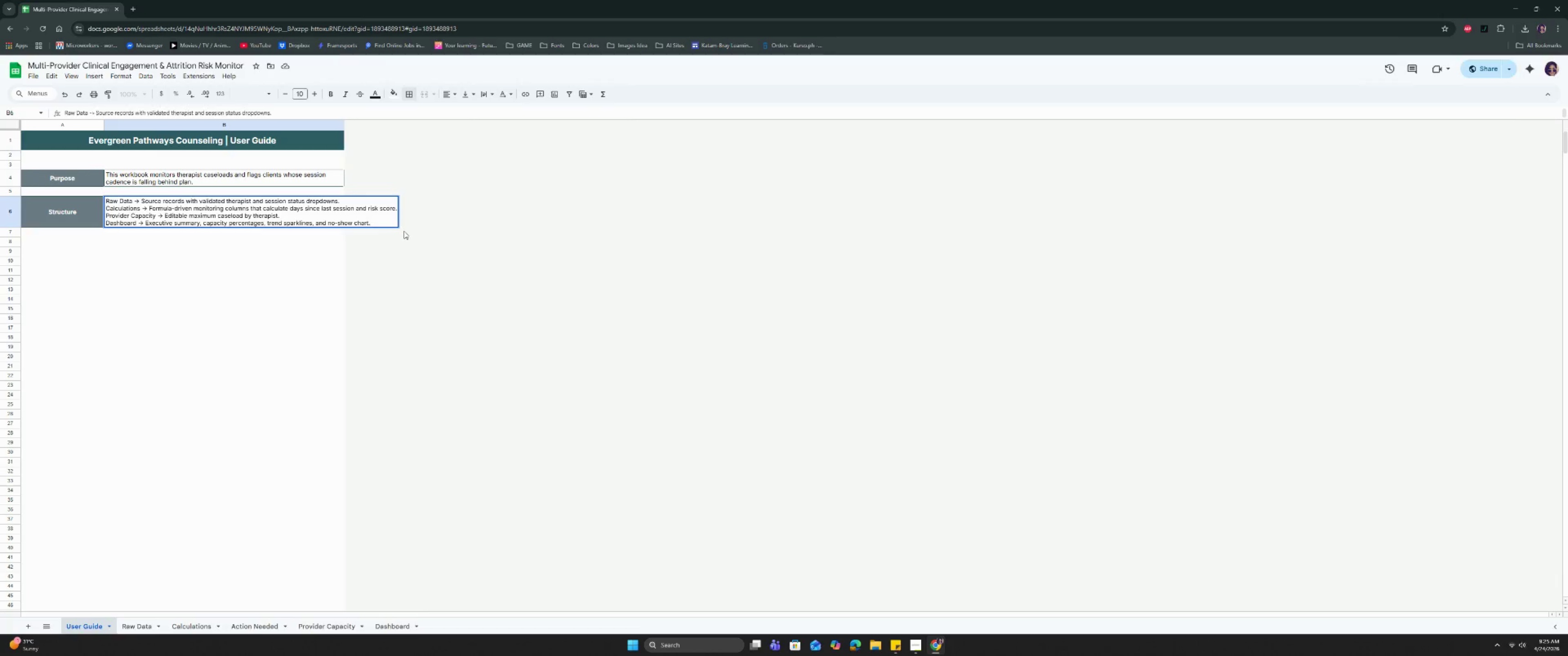 
hold_key(key=L, duration=0.34)
 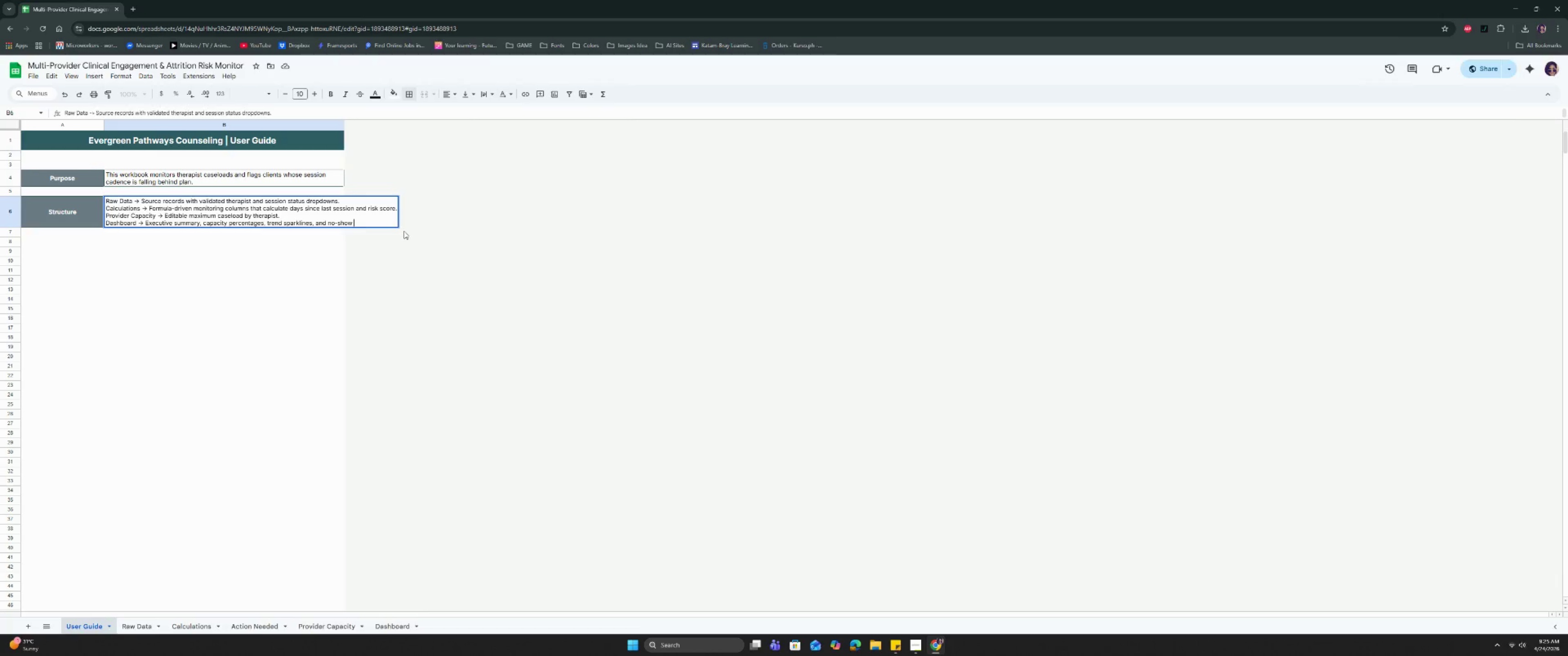 
key(Enter)
 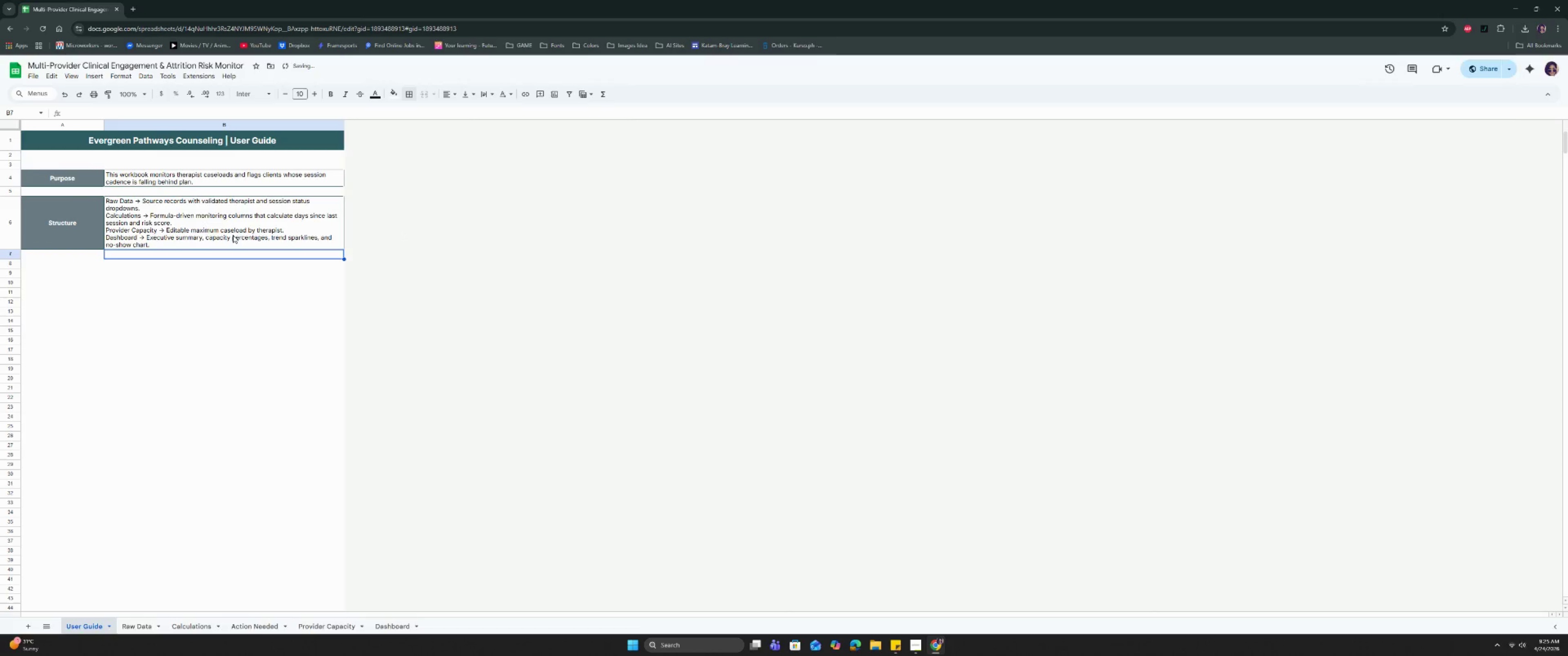 
double_click([219, 236])
 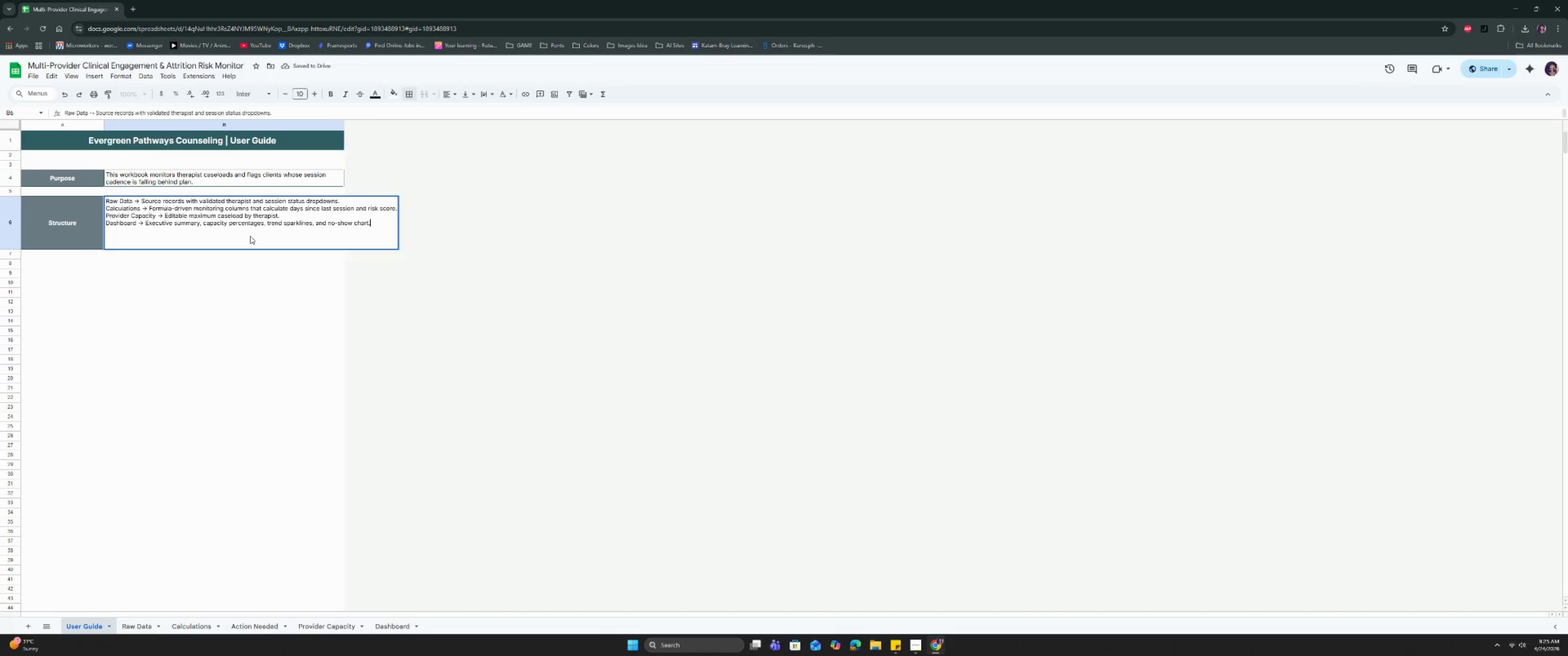 
key(Control+Enter)
 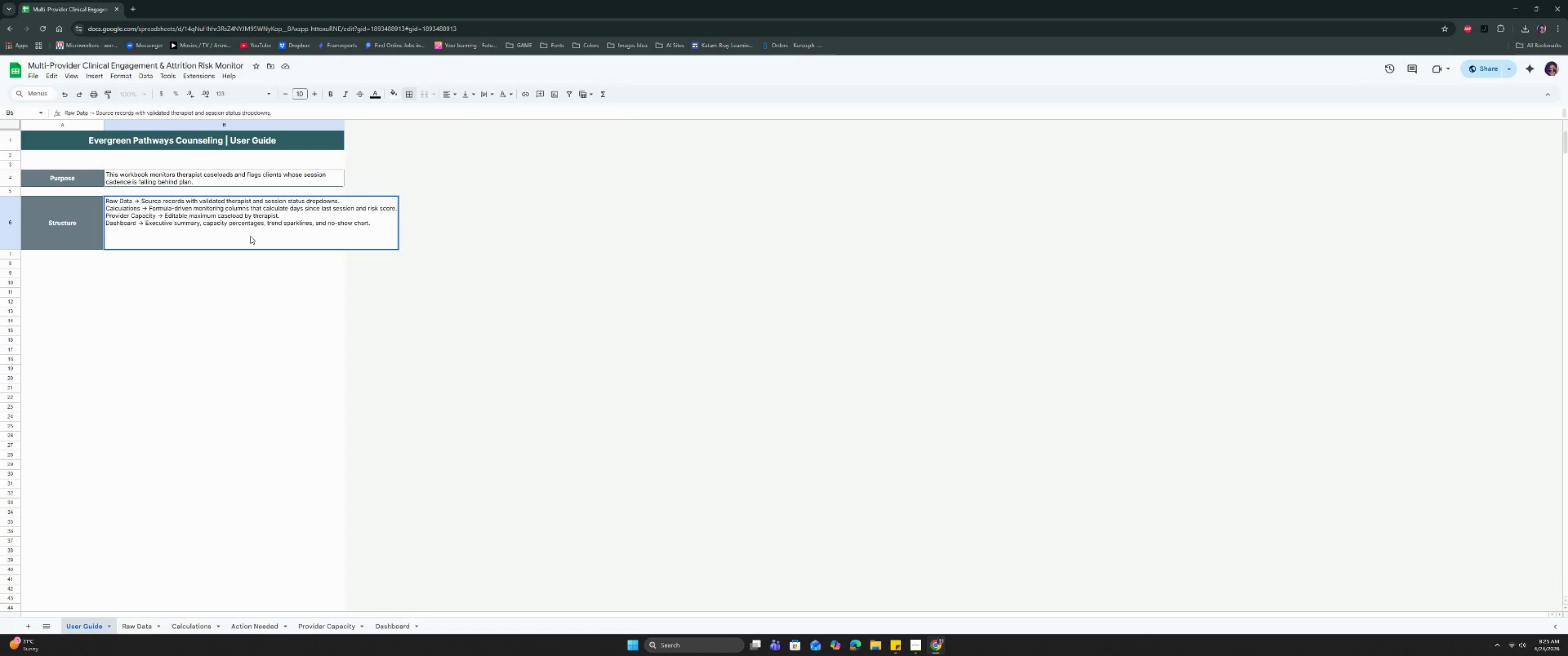 
wait(5.39)
 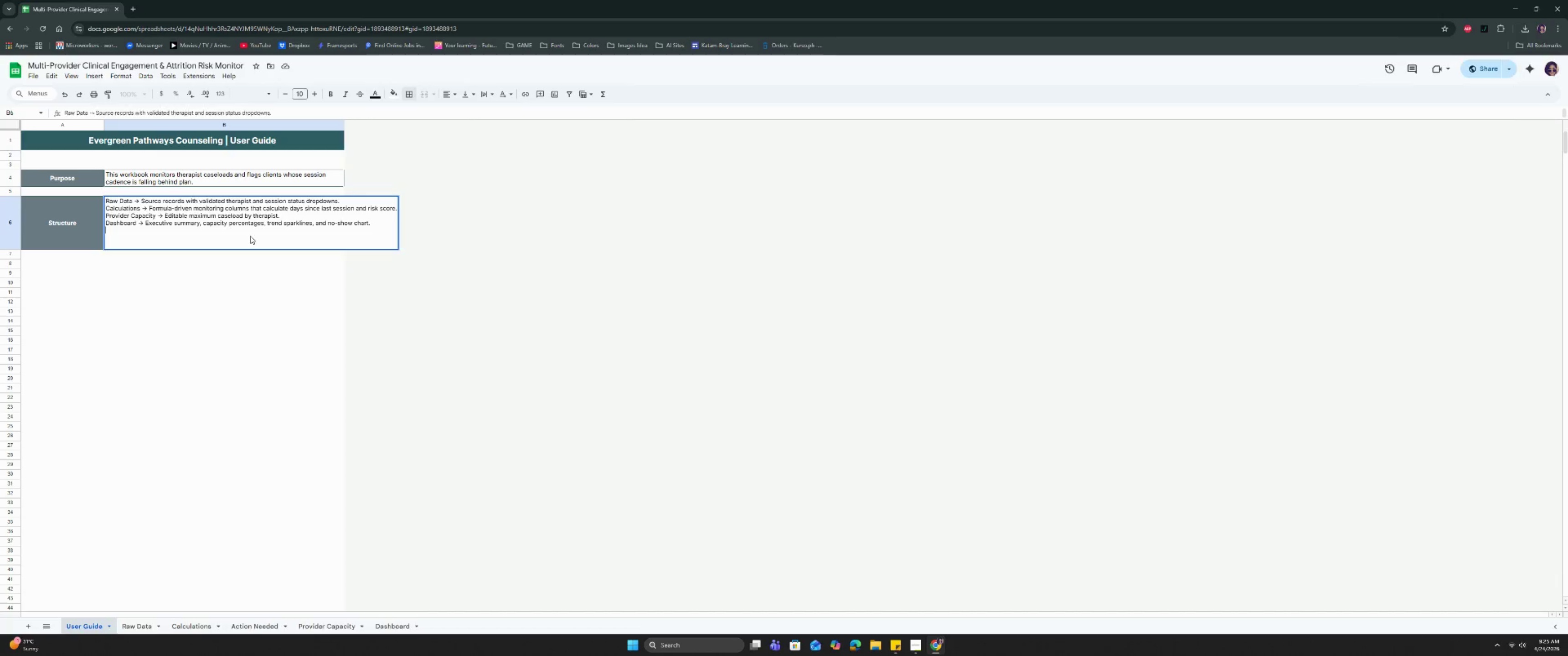 
type(Actiona)
key(Backspace)
type( Needed -> Automatically filtered High-Risk list of re-engagement outreach.)
 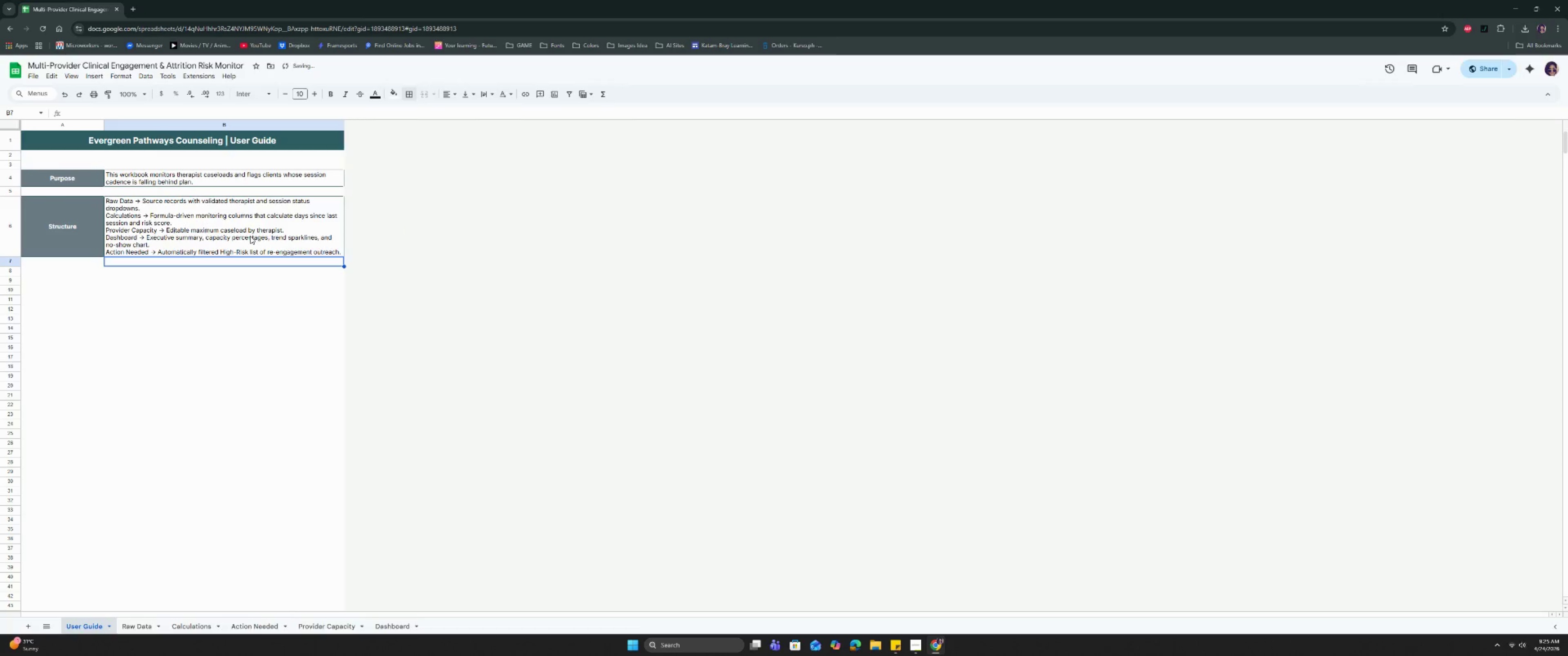 
 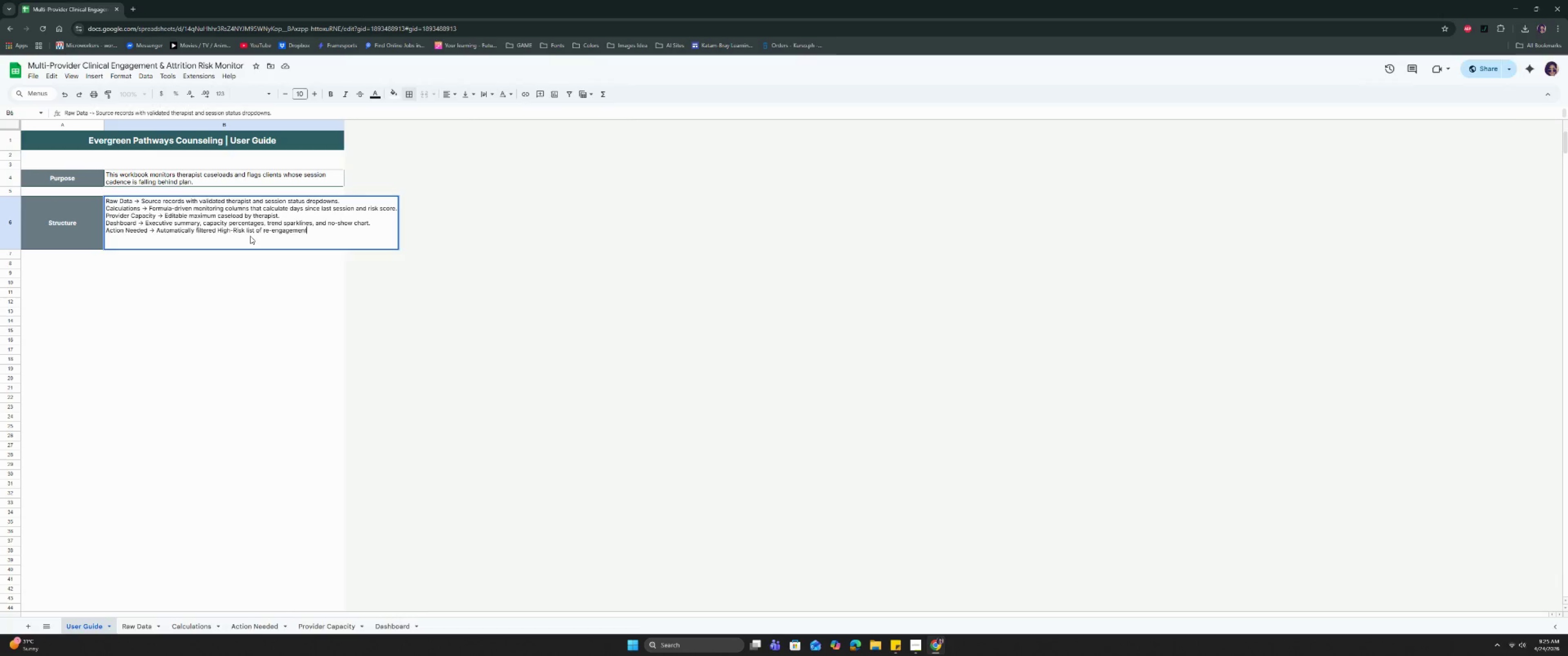 
key(Enter)
 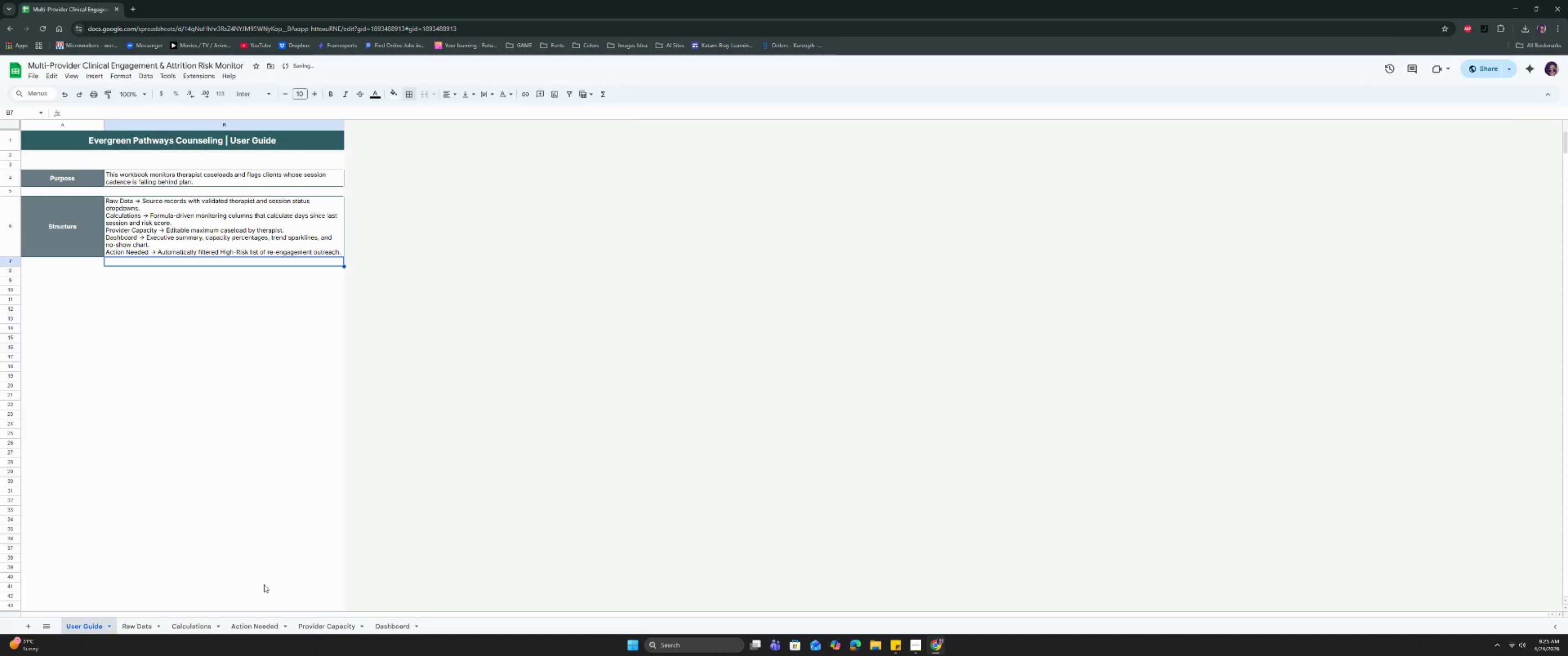 
left_click([139, 627])
 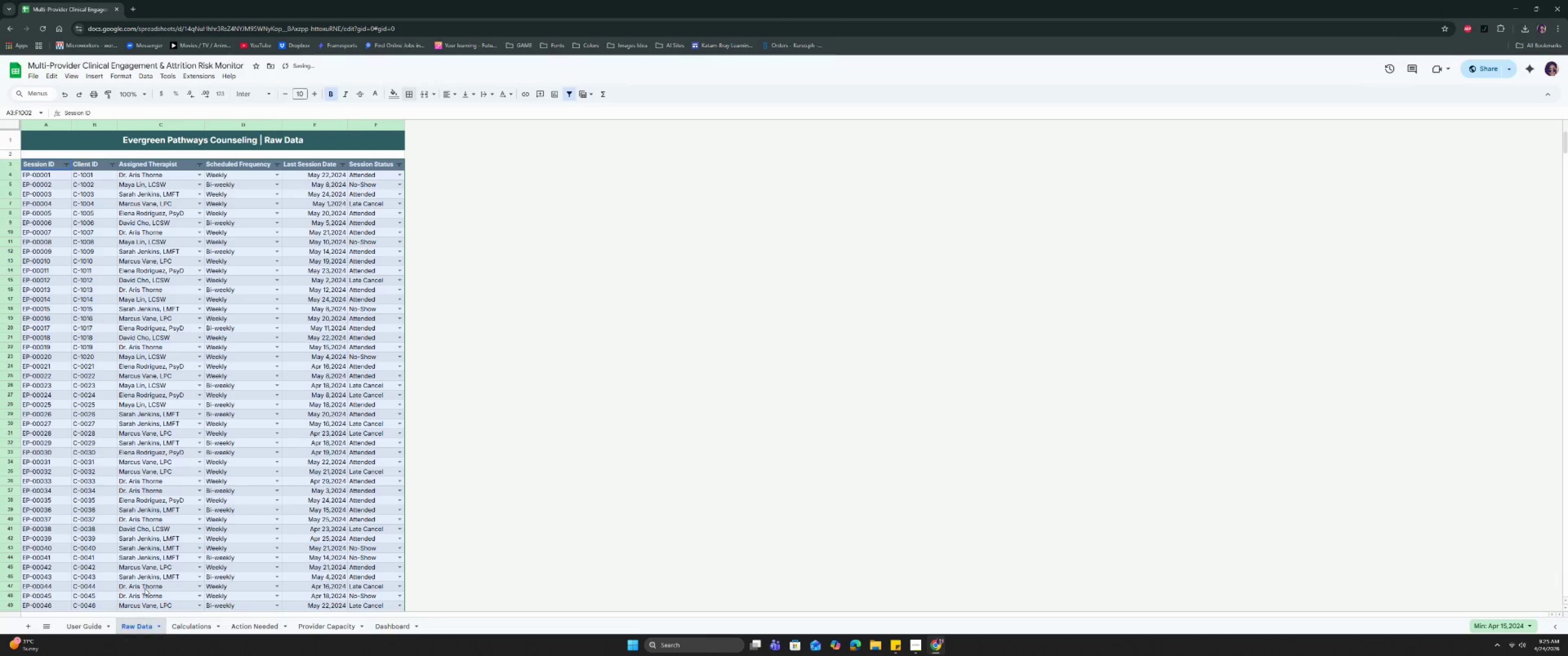 
scroll: coordinate [155, 502], scroll_direction: down, amount: 31.0
 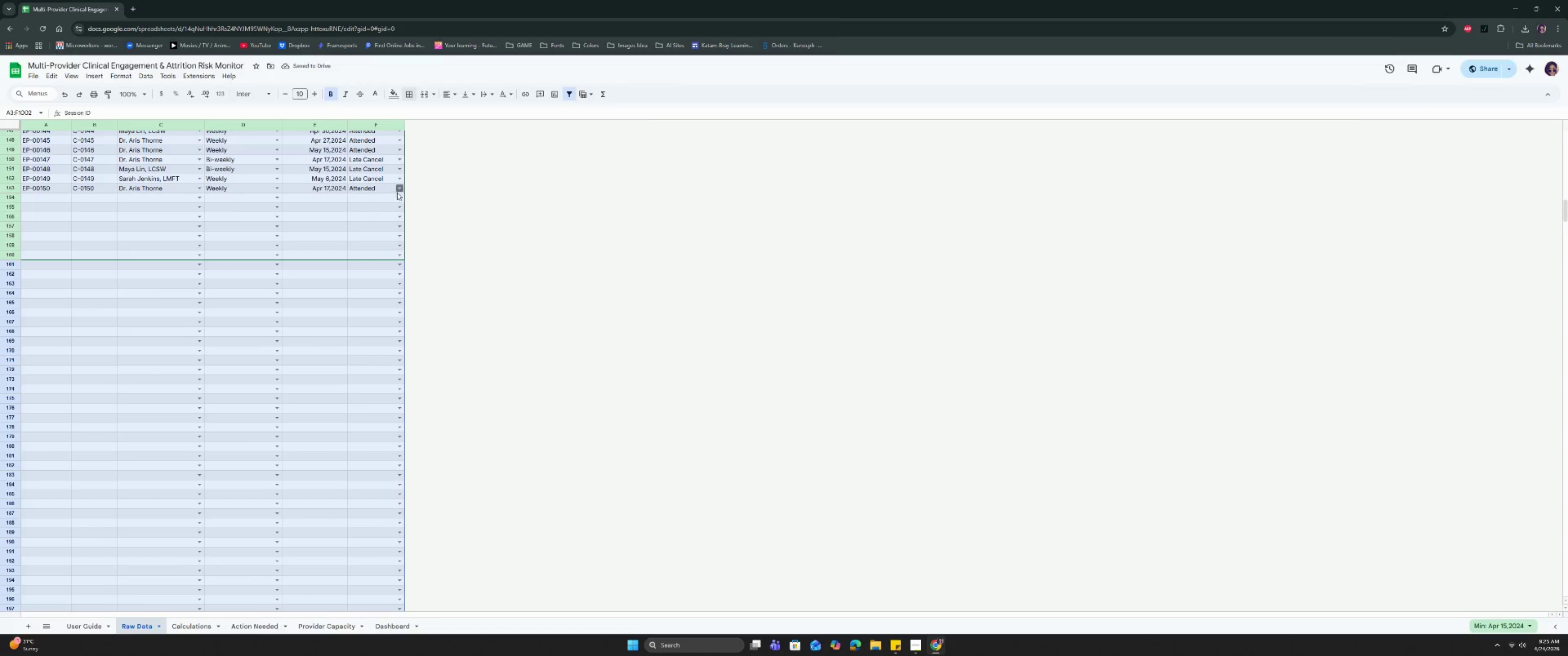 
left_click([401, 197])
 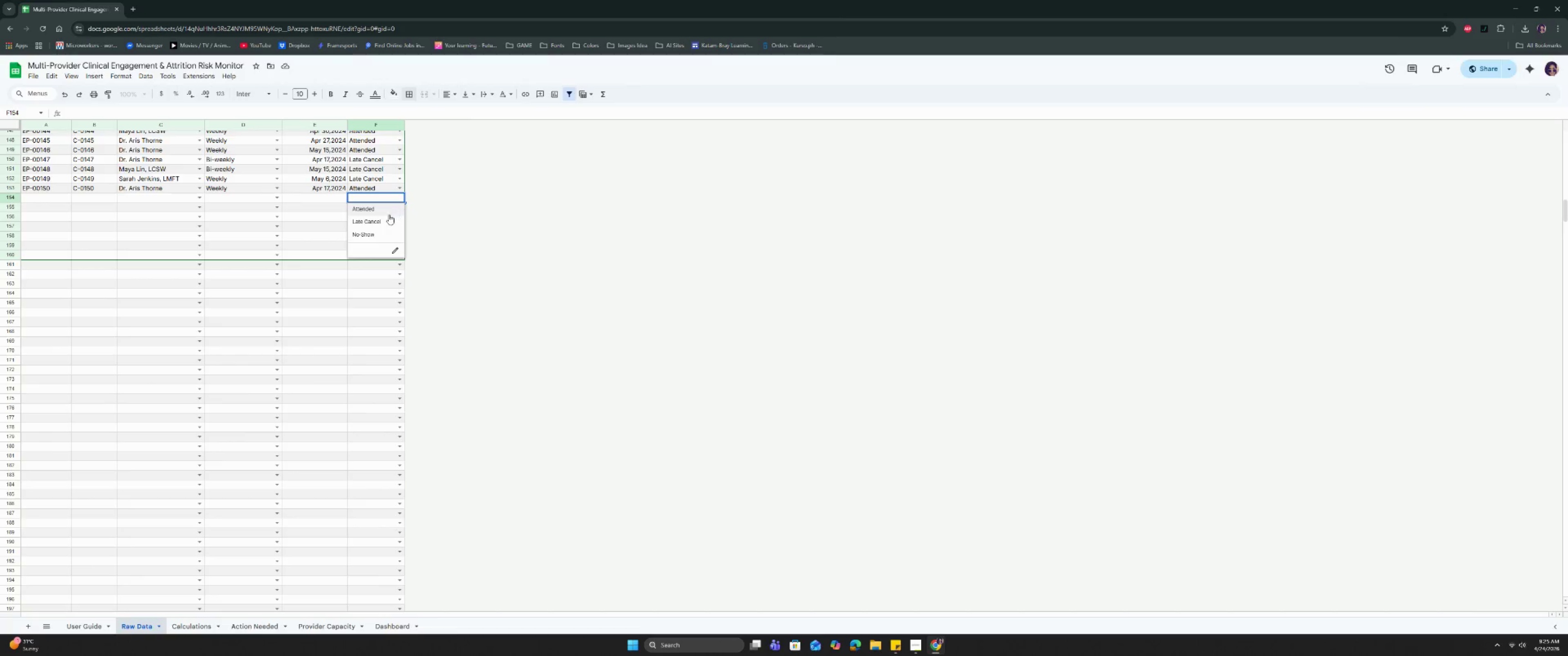 
left_click([382, 204])
 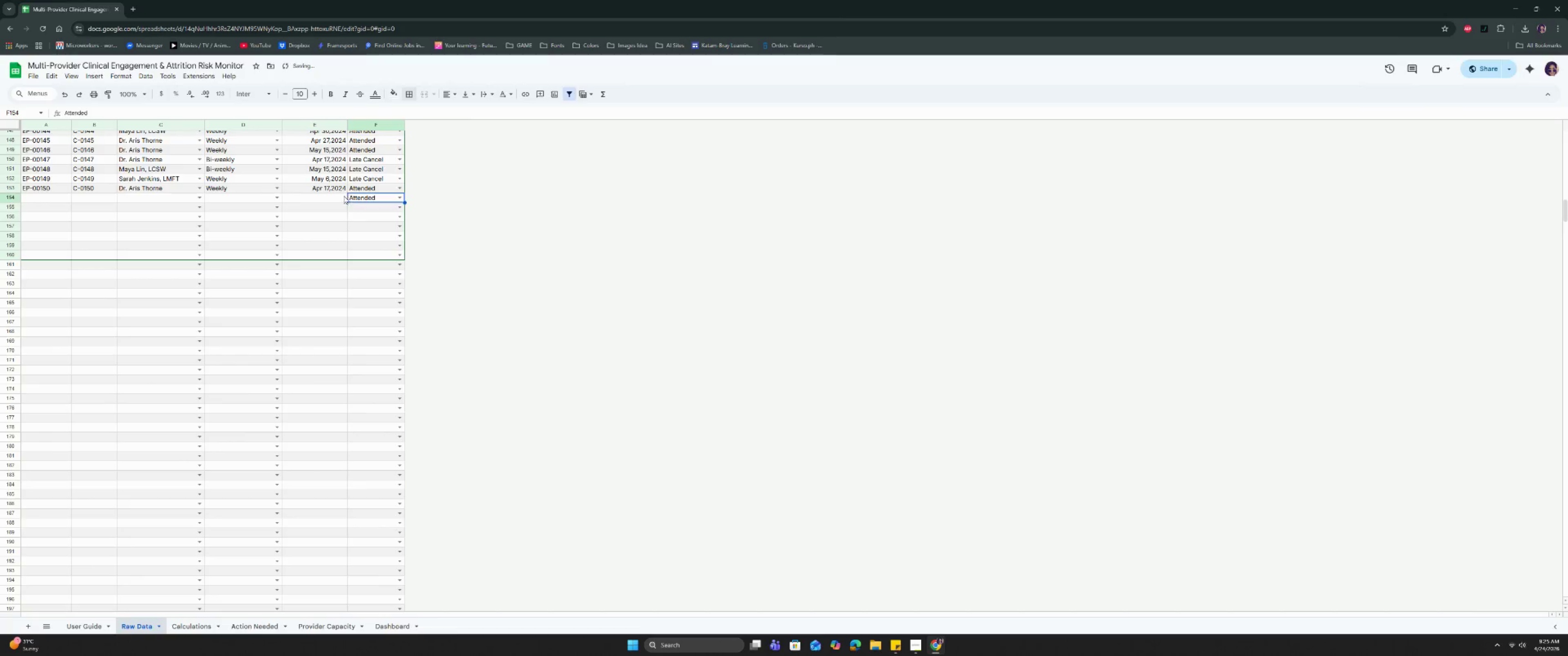 
double_click([343, 196])
 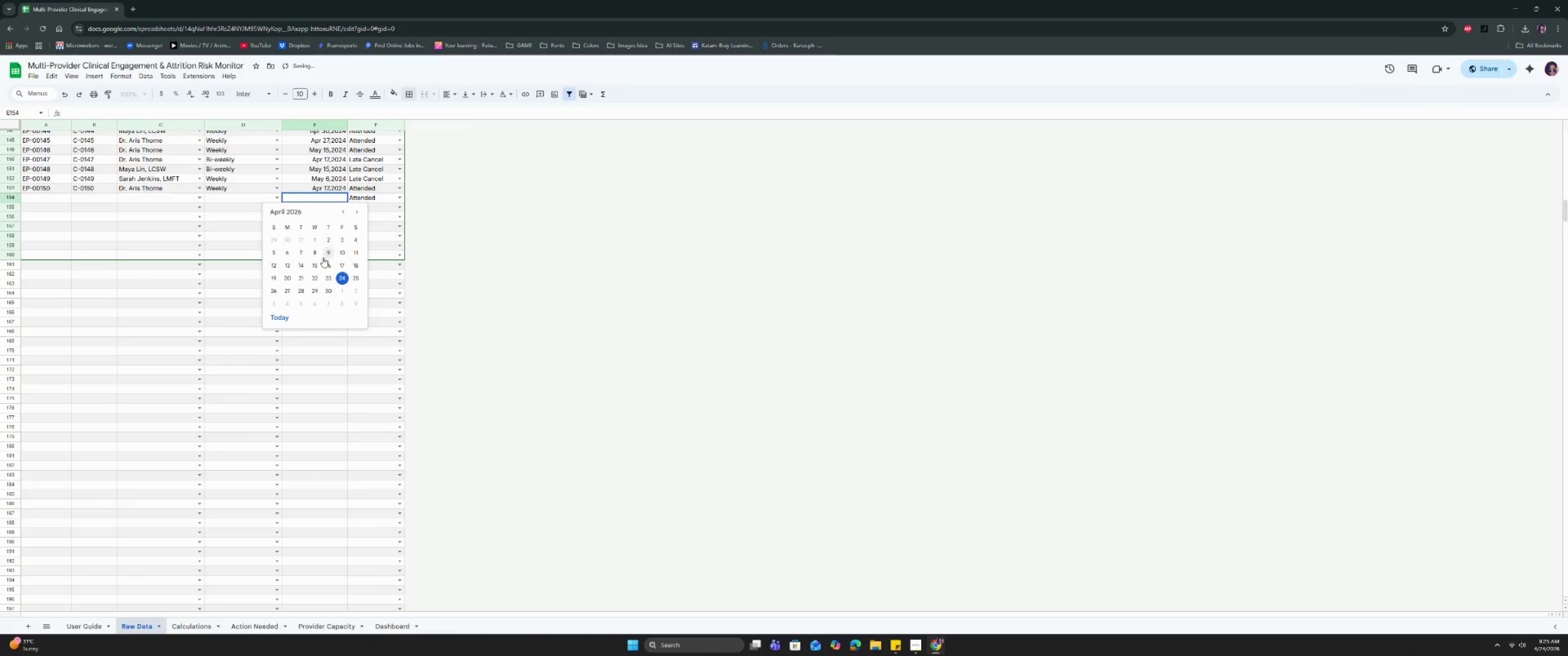 
left_click([322, 263])
 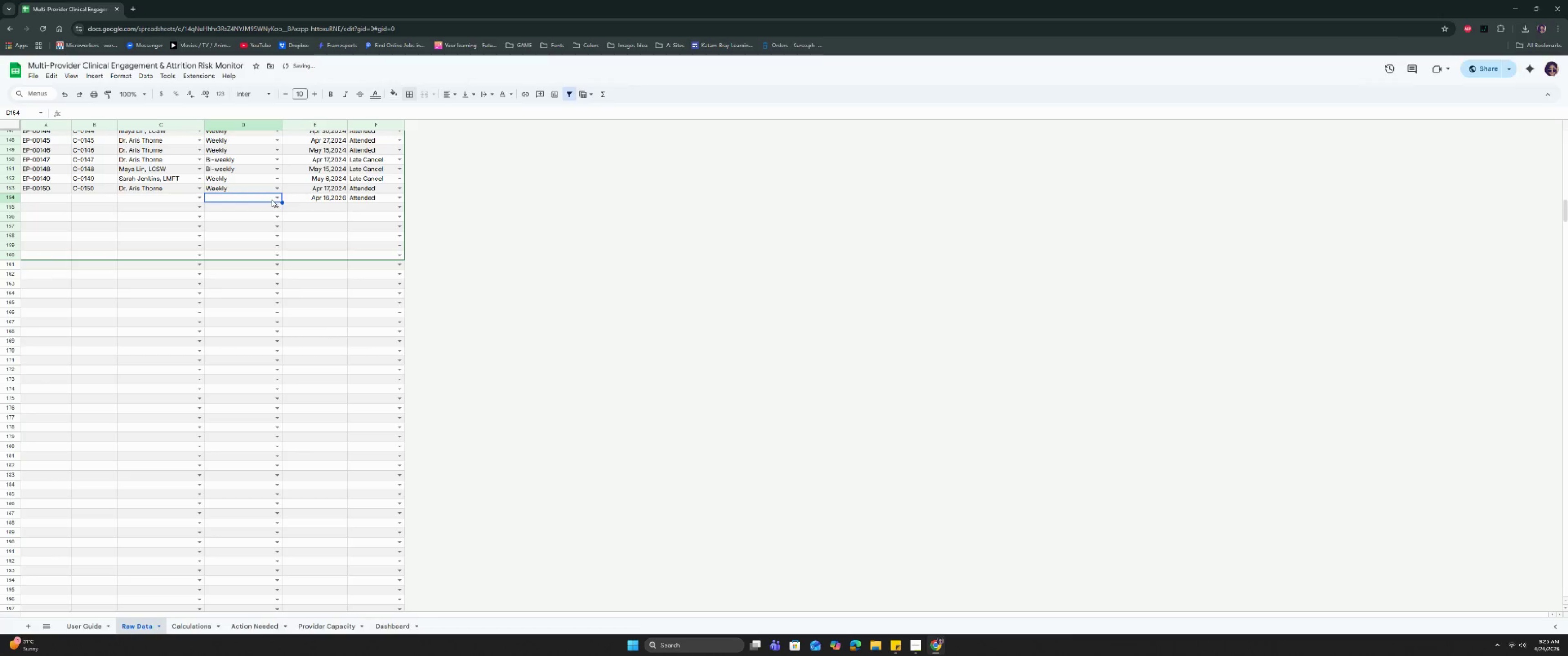 
double_click([273, 199])
 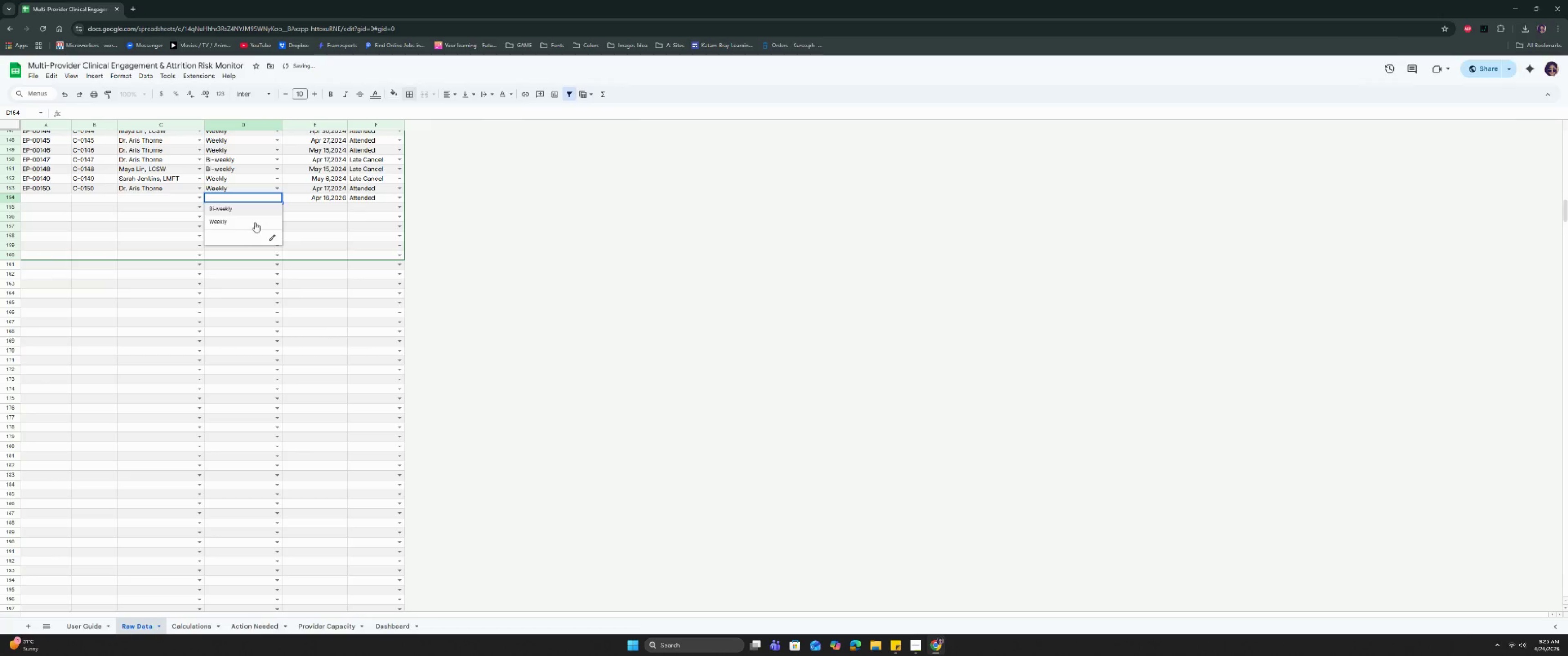 
left_click([257, 213])
 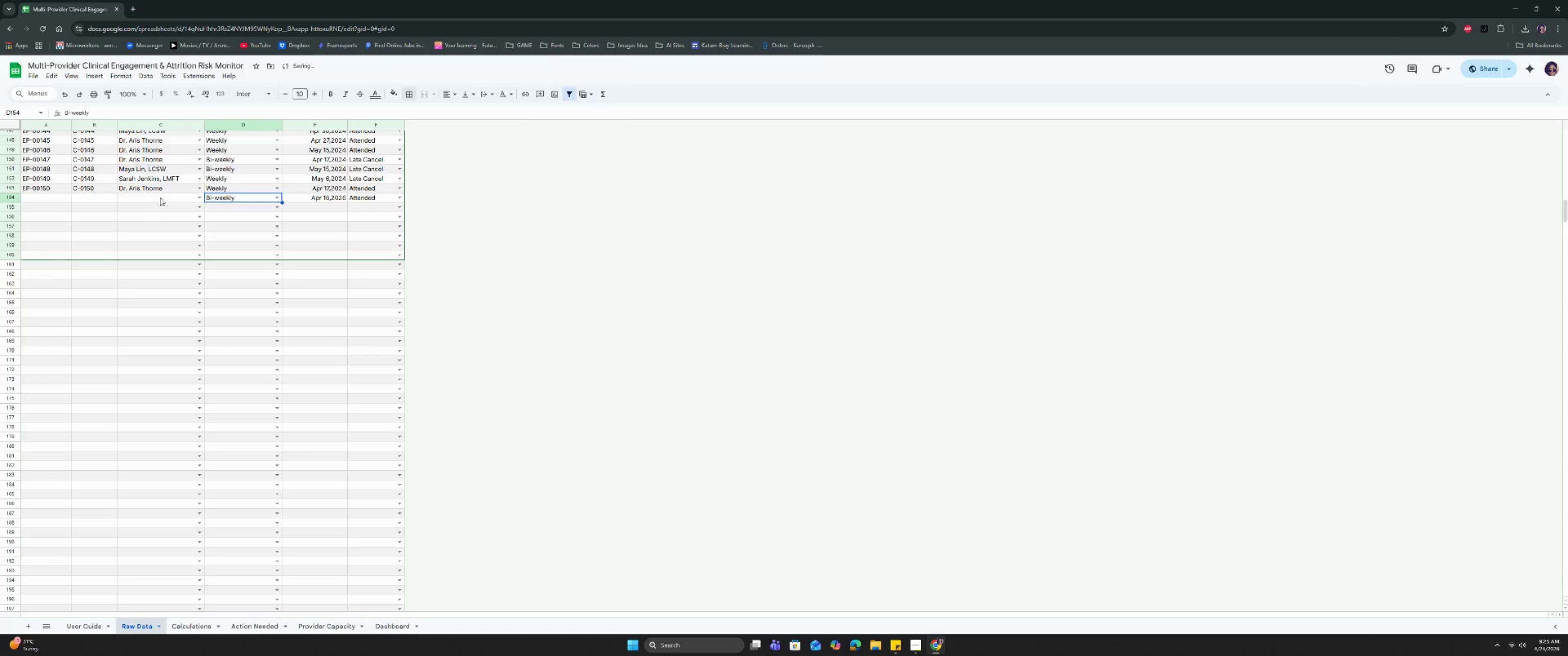 
left_click([161, 196])
 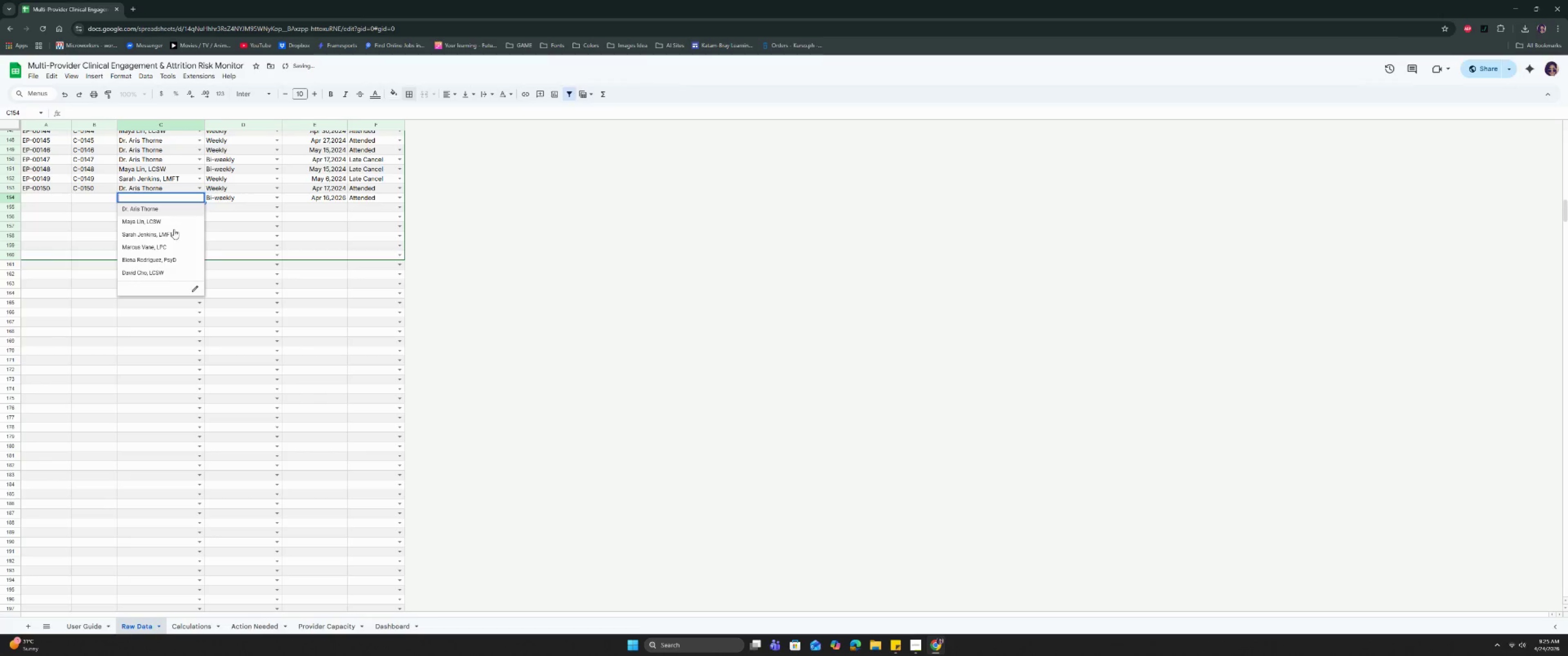 
left_click([163, 250])
 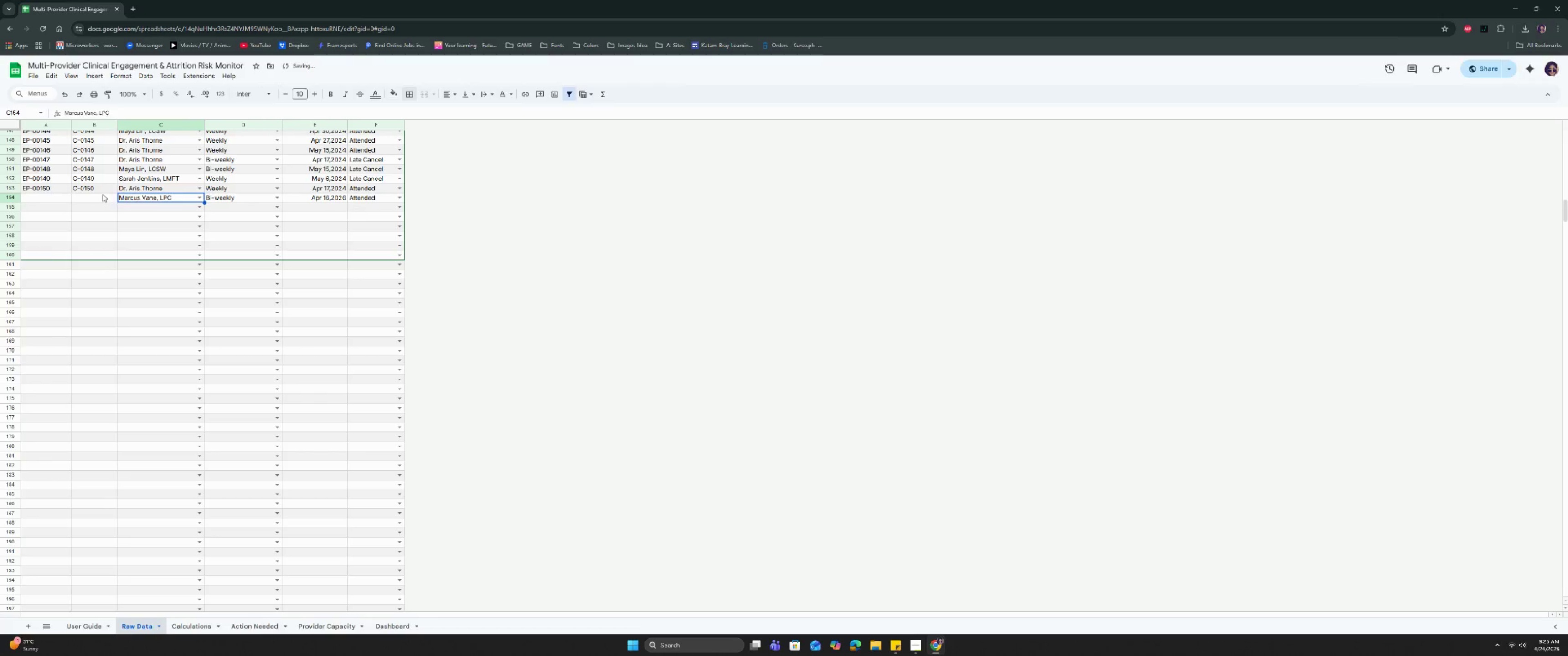 
left_click([98, 202])
 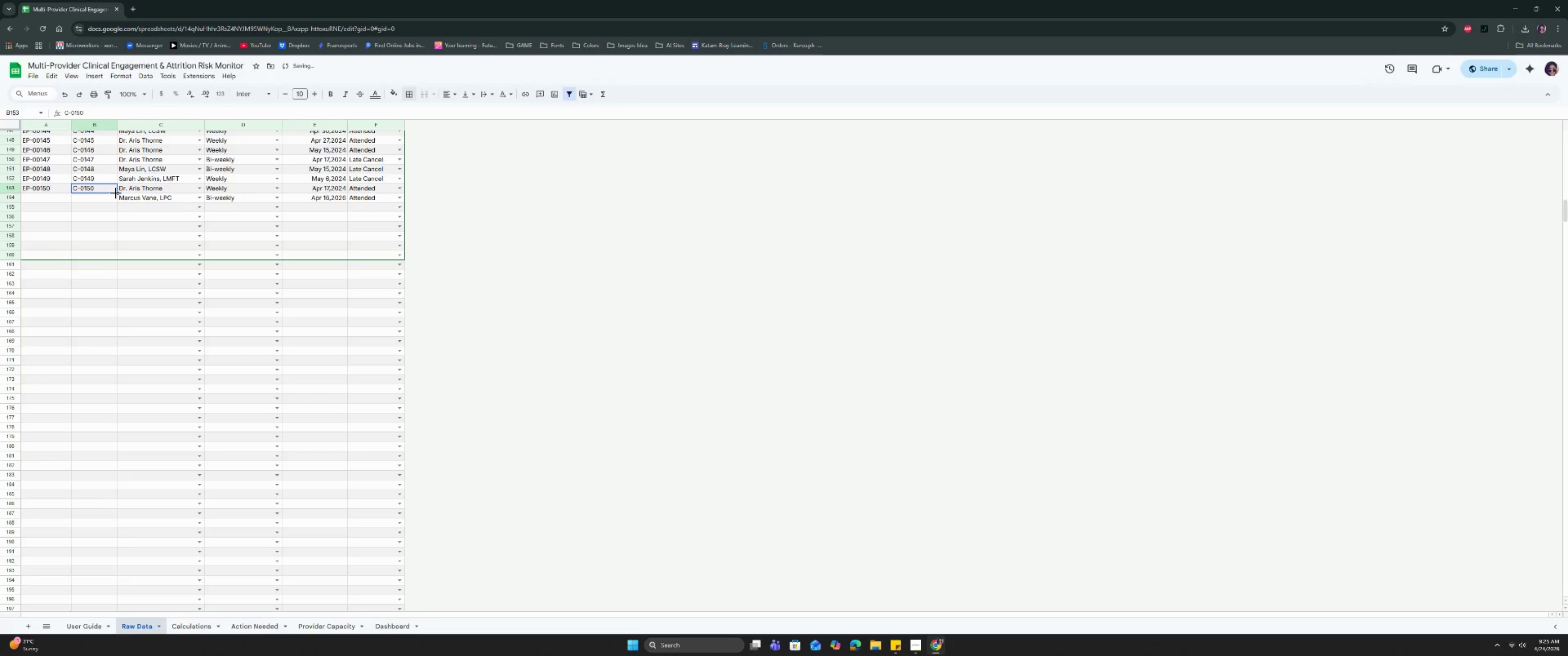 
left_click_drag(start_coordinate=[116, 193], to_coordinate=[115, 198])
 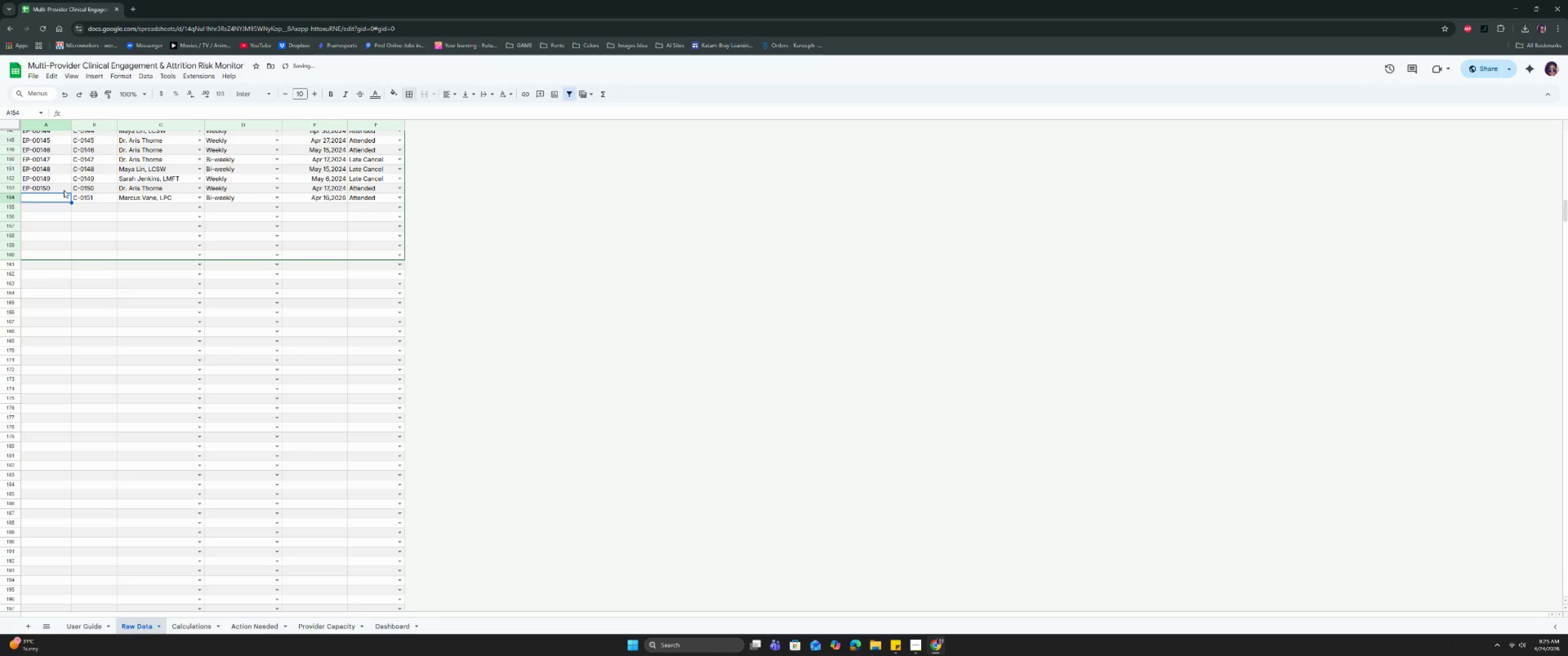 
left_click([65, 188])
 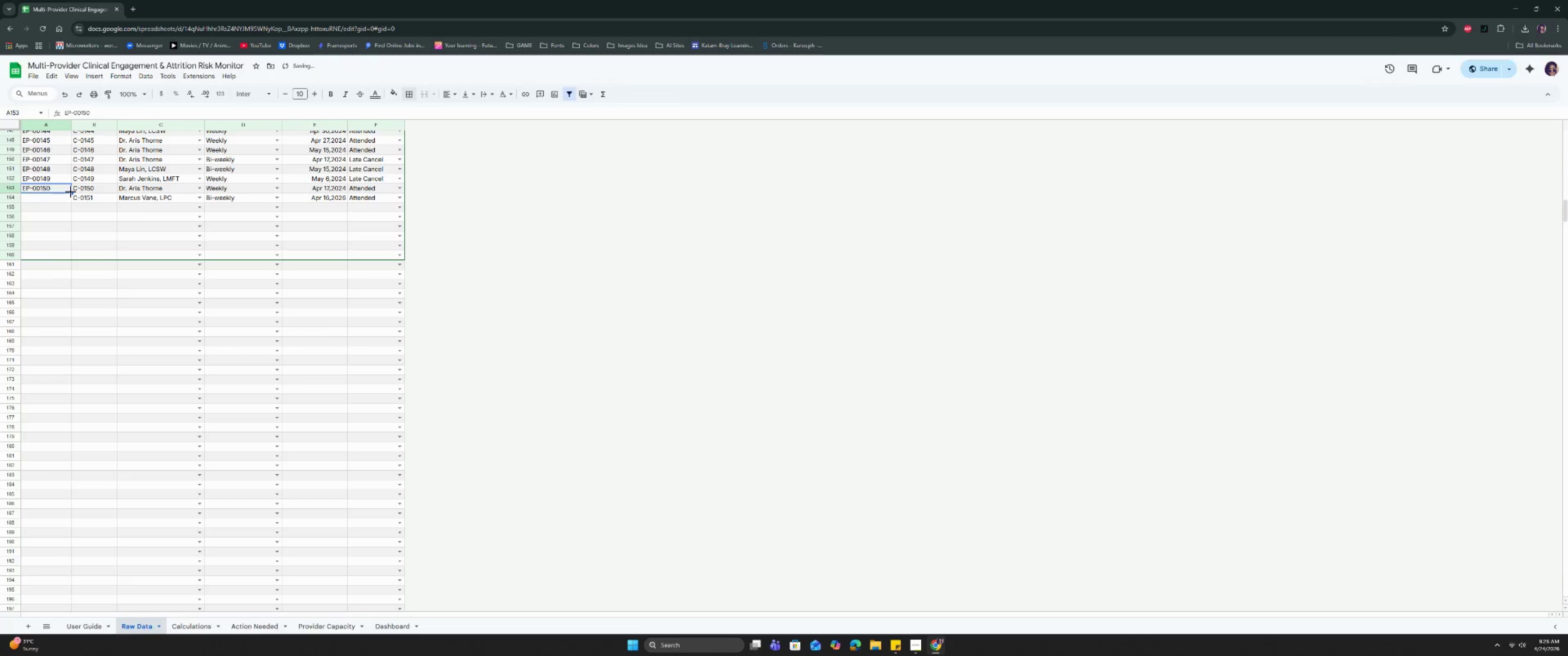 
left_click_drag(start_coordinate=[71, 192], to_coordinate=[70, 196])
 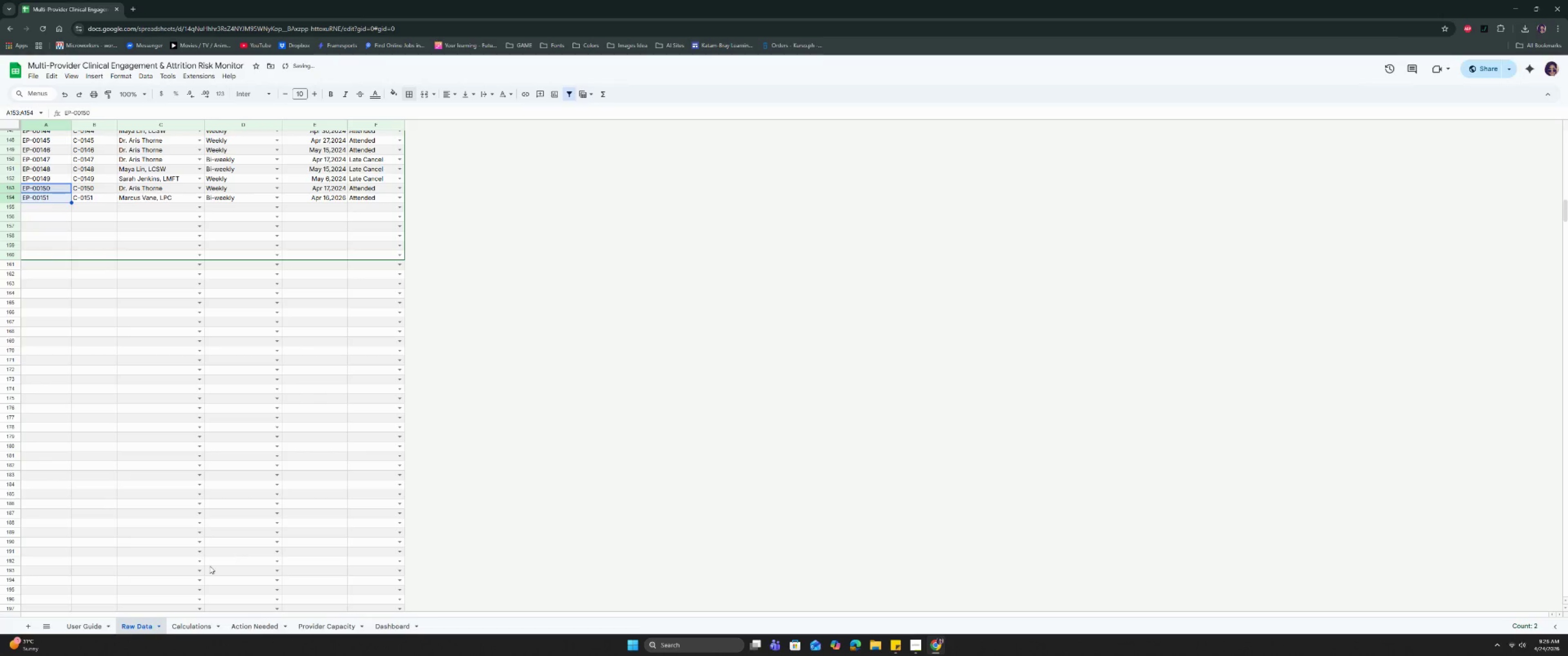 
left_click([185, 627])
 